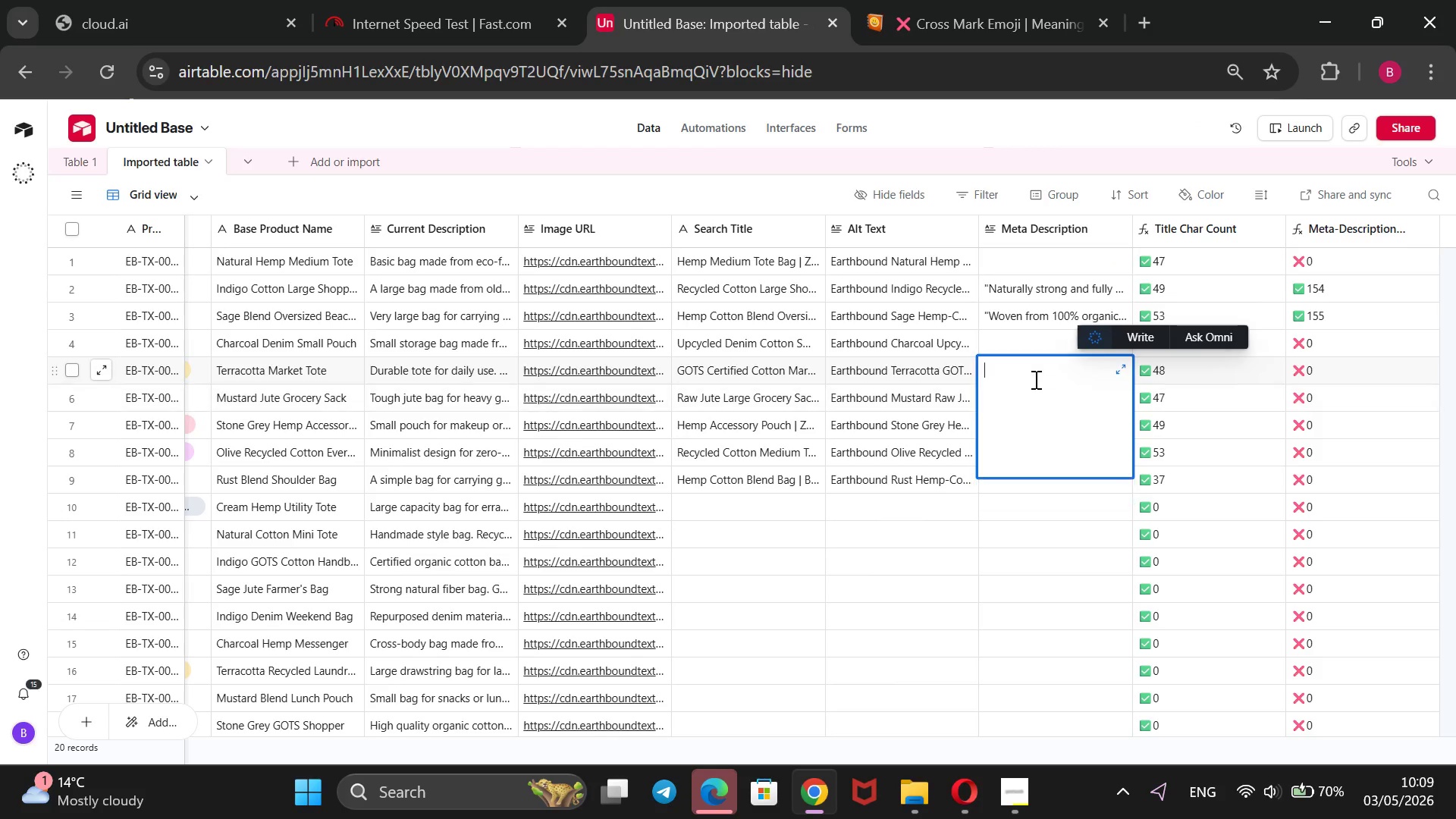 
key(Control+V)
 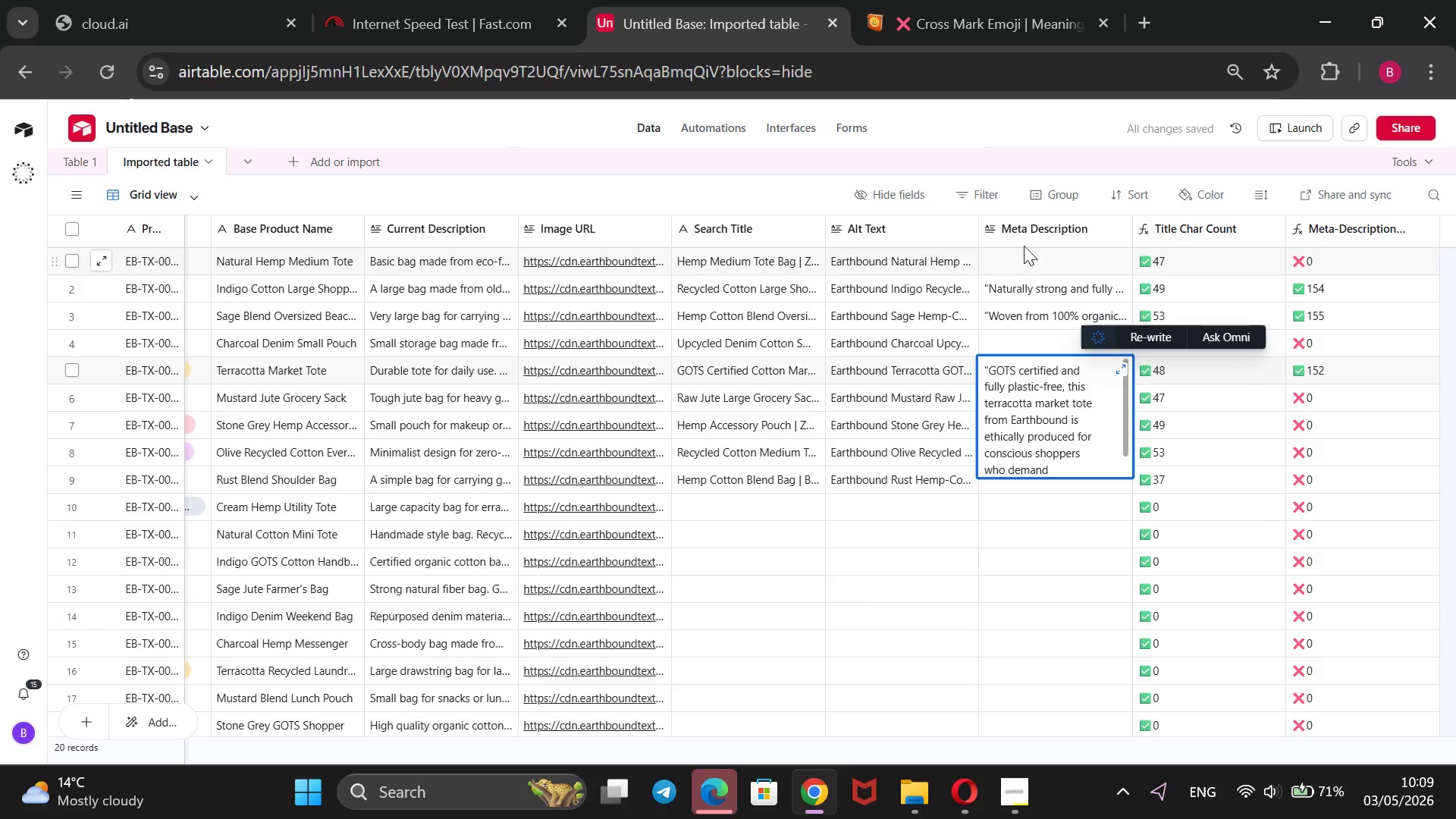 
left_click([1028, 124])
 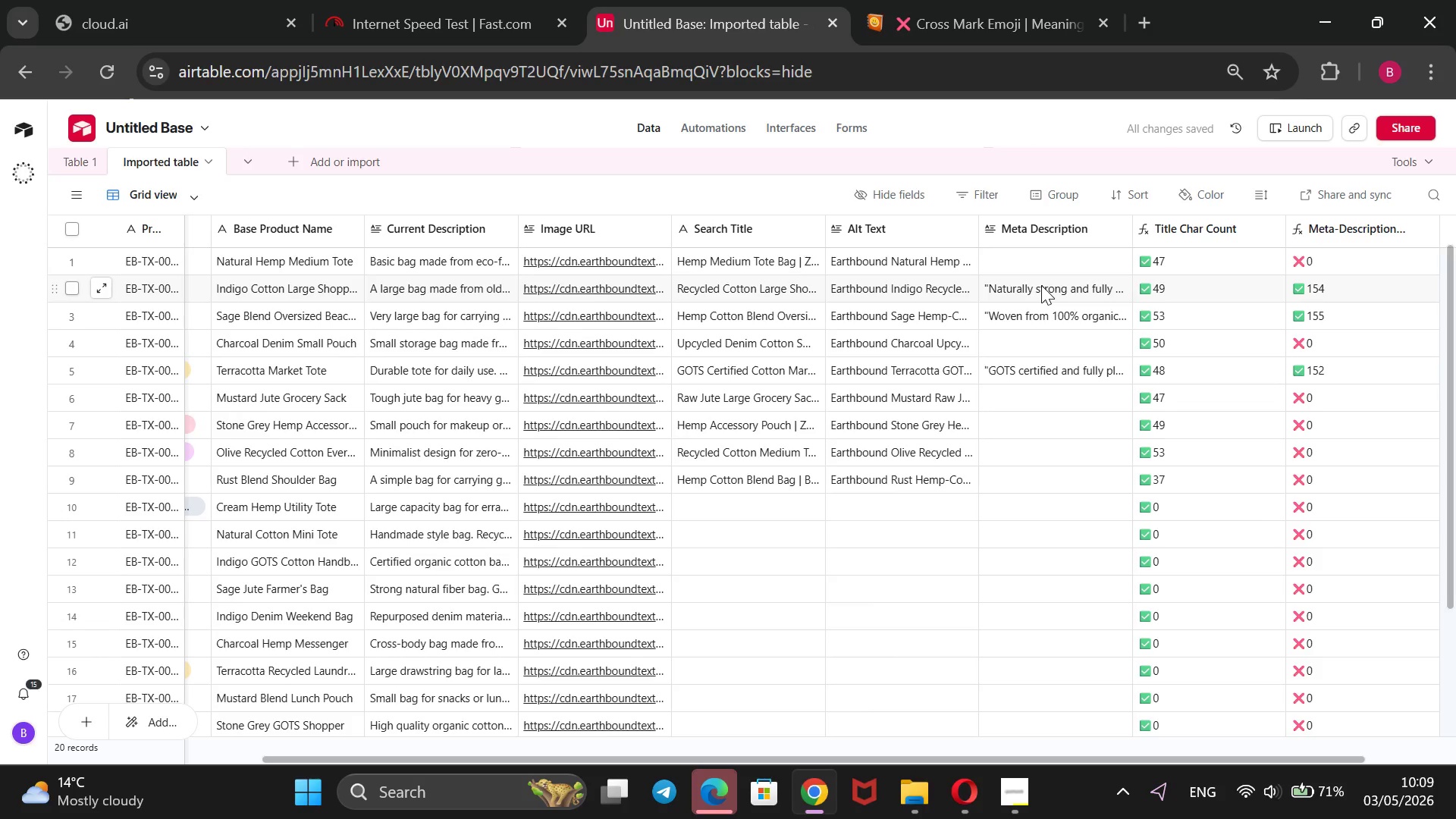 
double_click([1041, 285])
 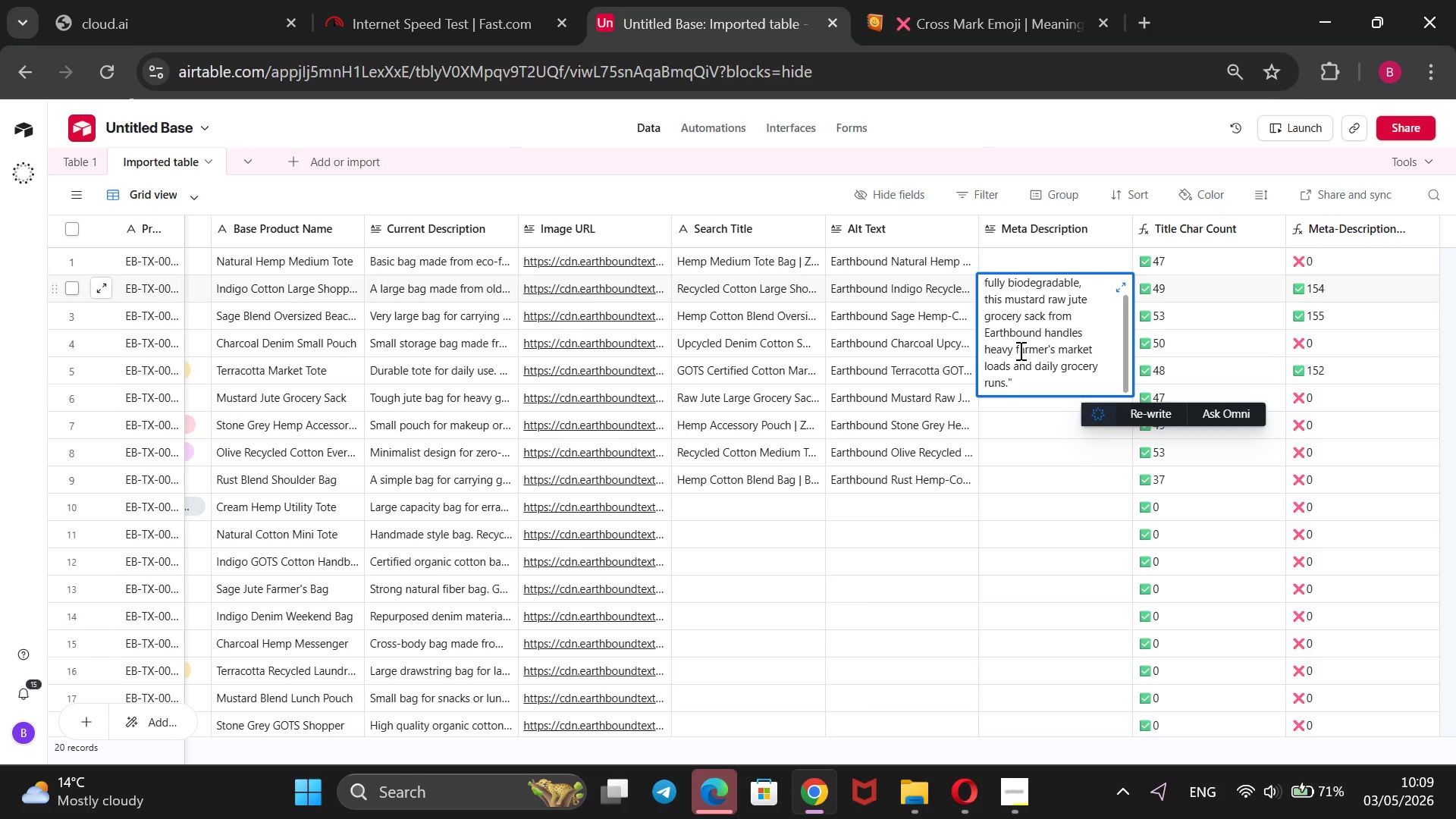 
left_click_drag(start_coordinate=[1018, 370], to_coordinate=[1000, 293])
 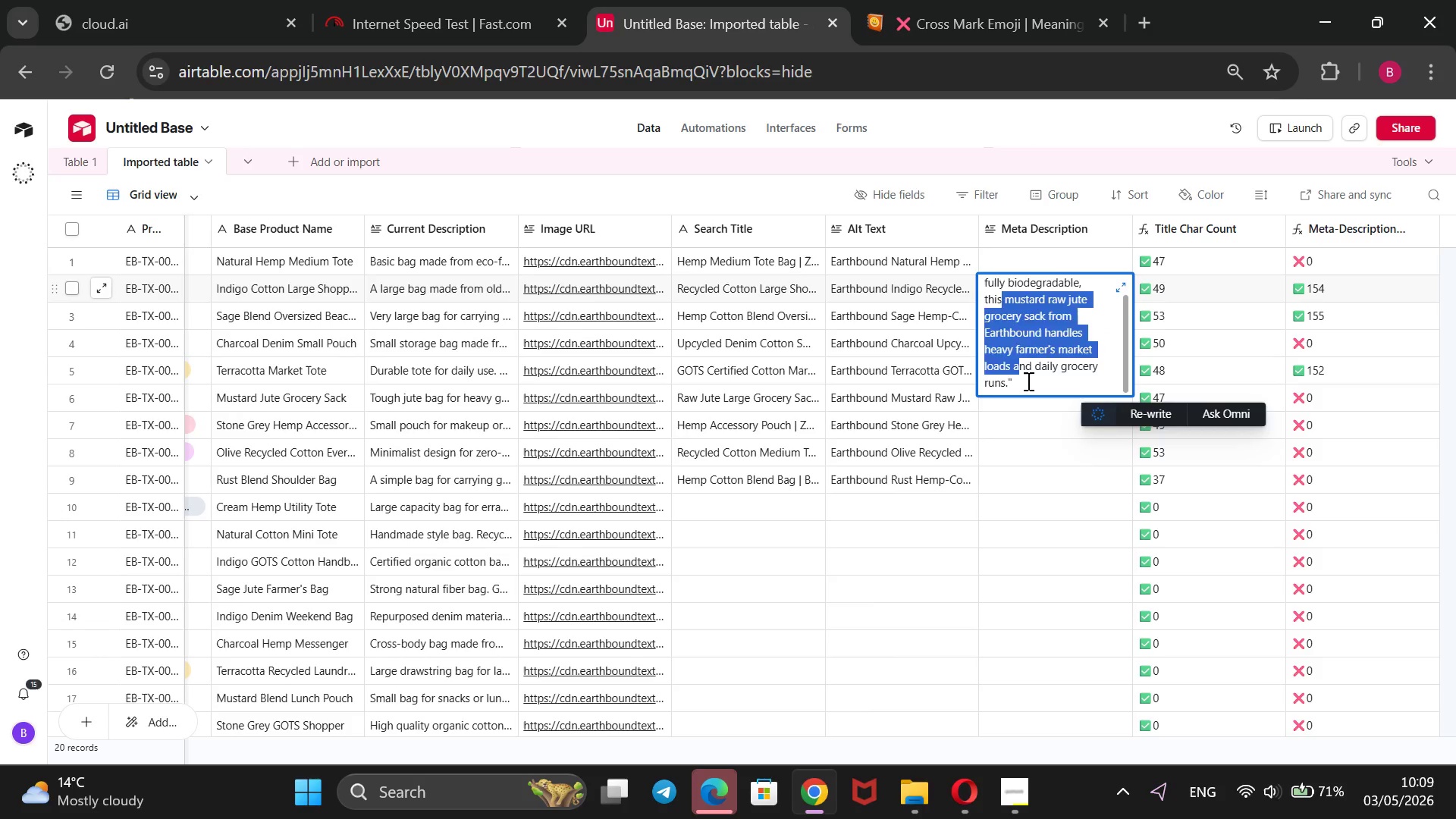 
left_click([1027, 381])
 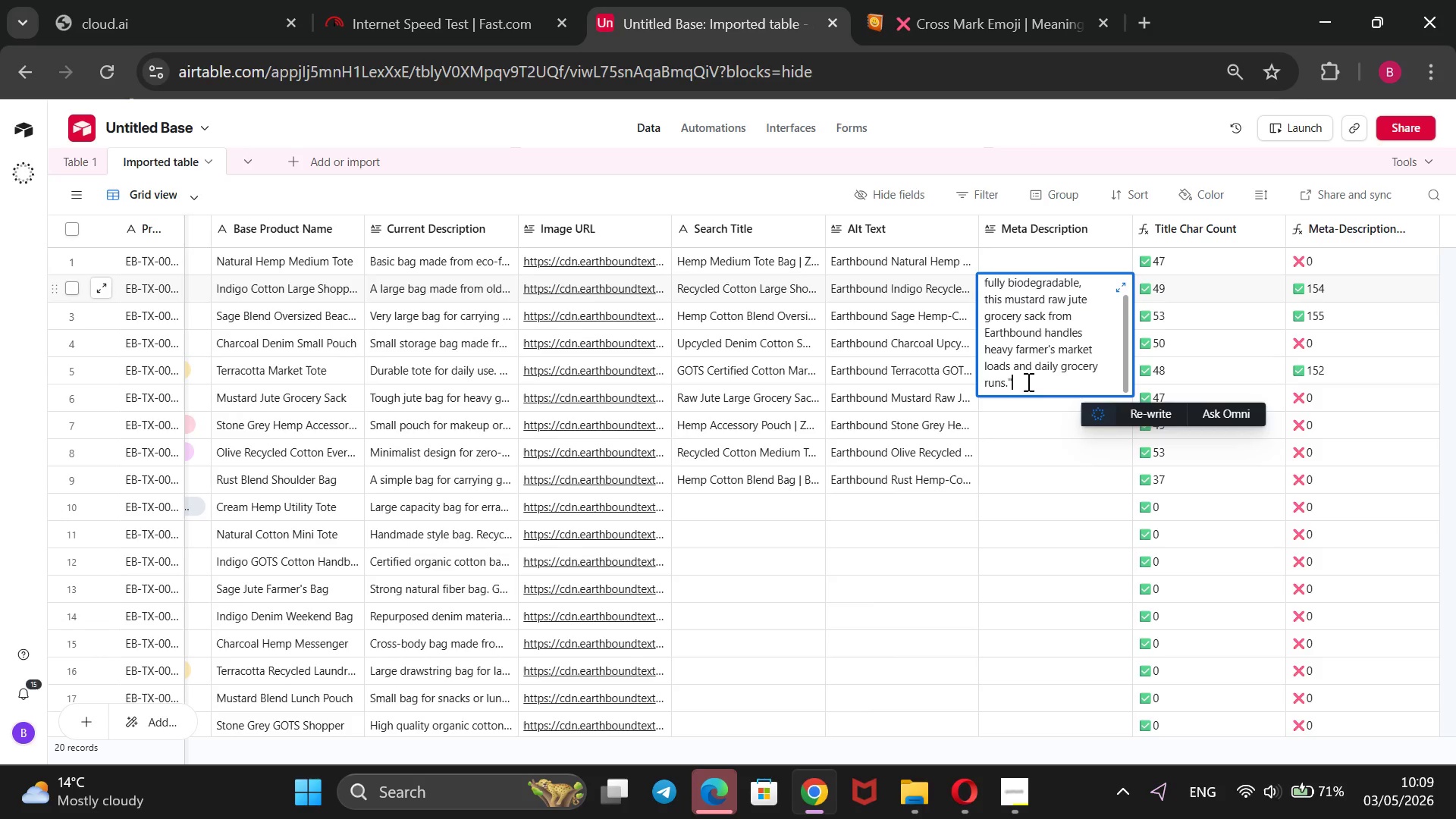 
left_click_drag(start_coordinate=[1027, 381], to_coordinate=[974, 287])
 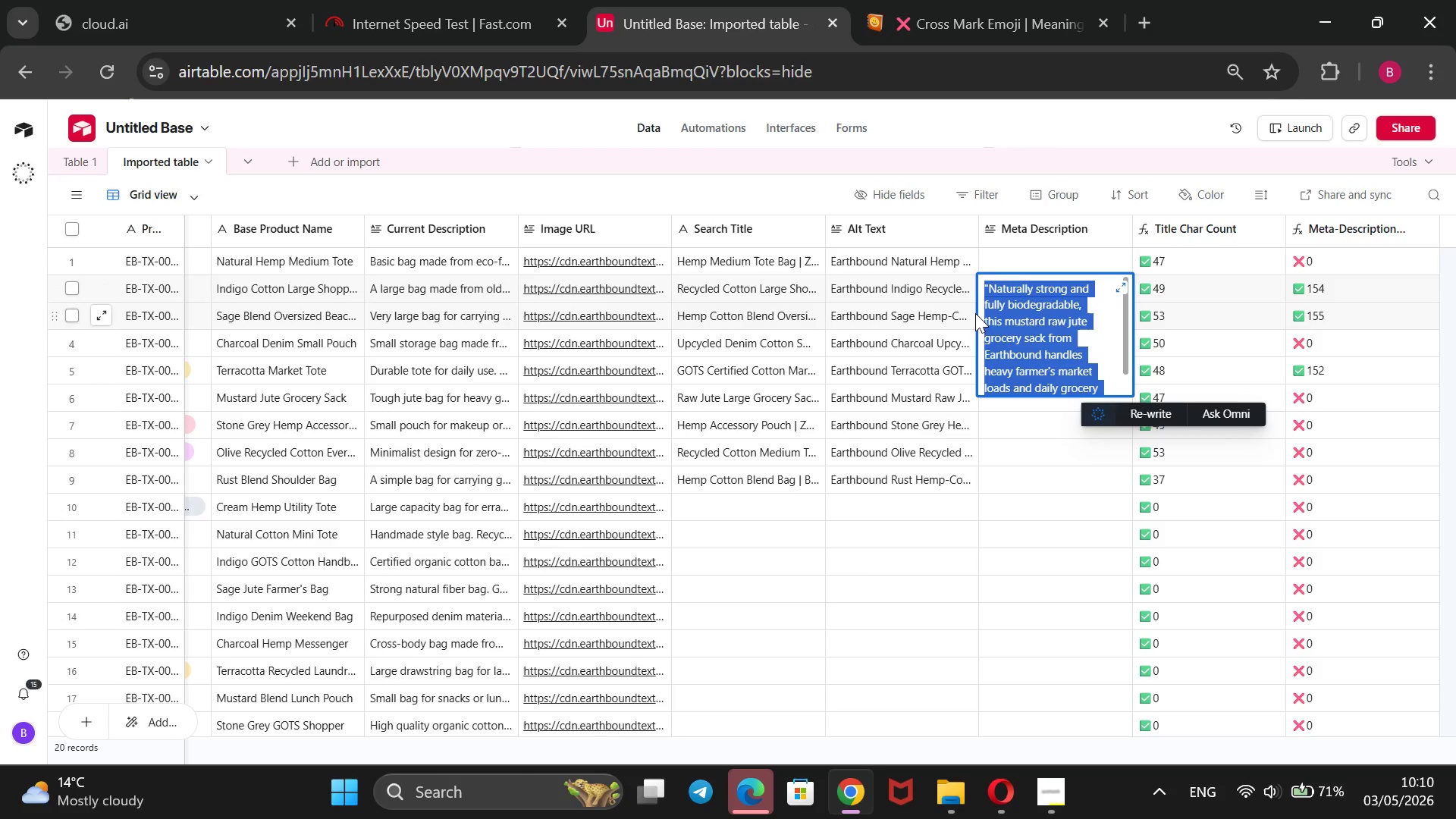 
key(Control+X)
 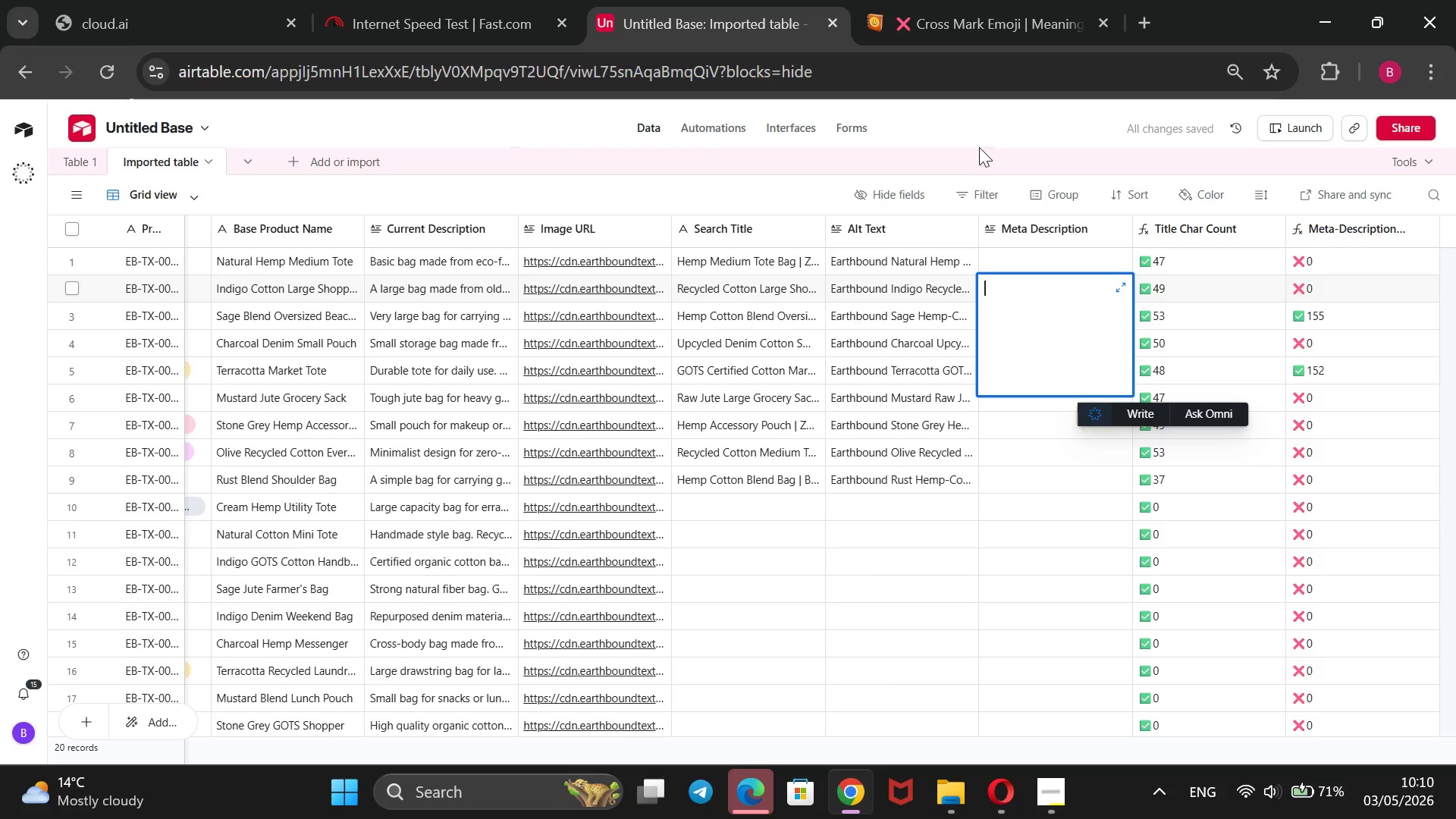 
left_click([983, 128])
 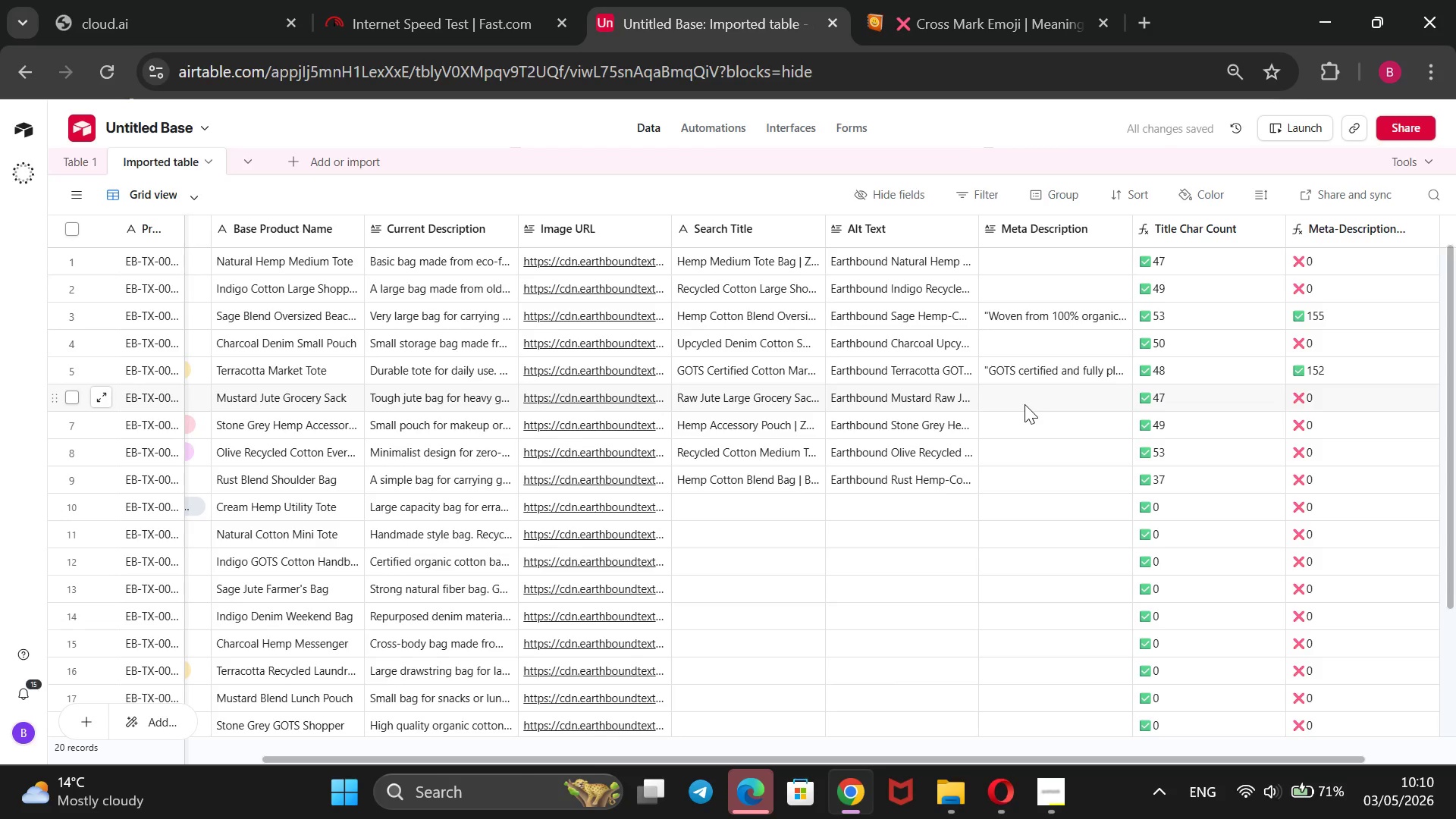 
double_click([1025, 404])
 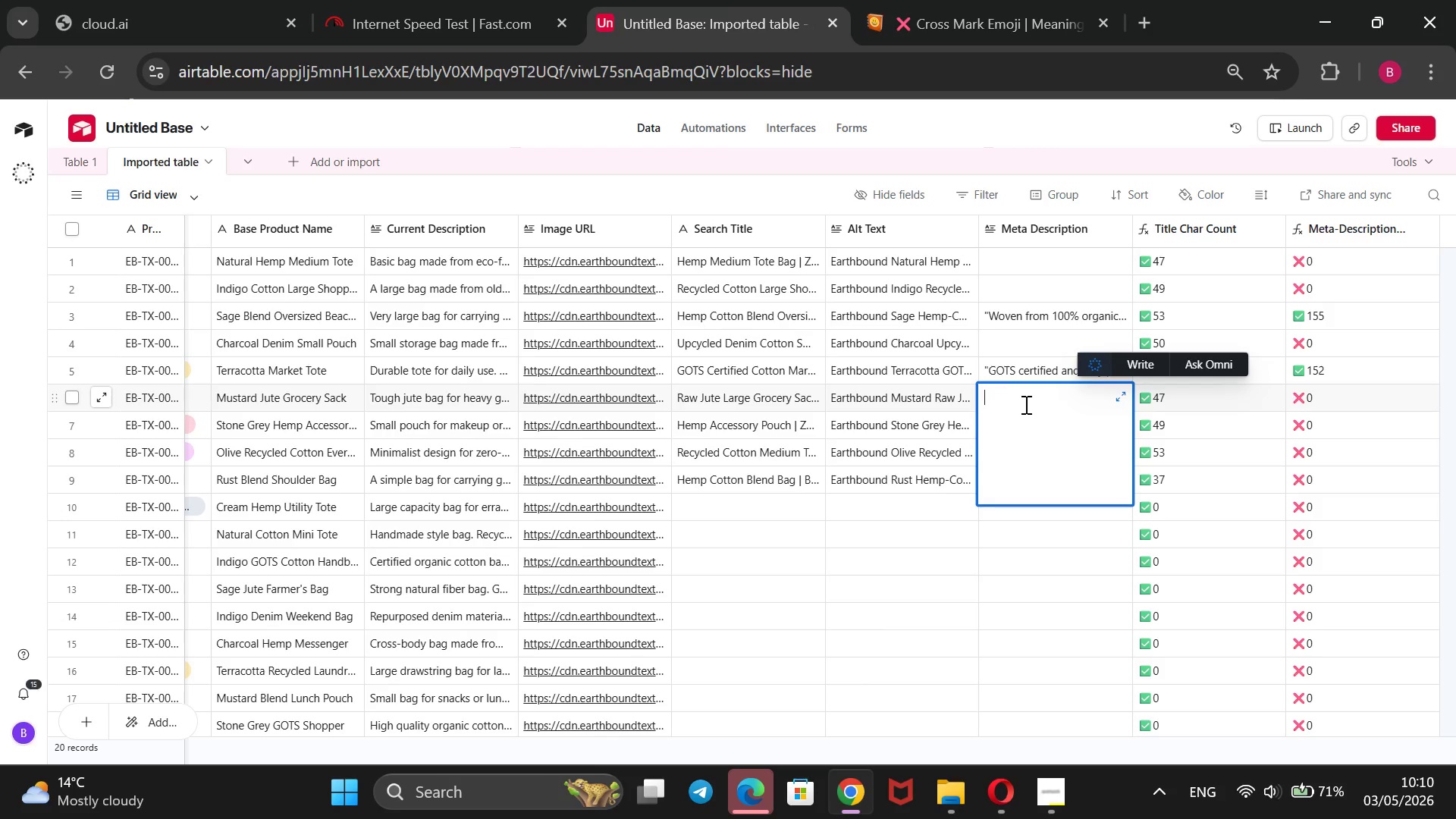 
key(Control+V)
 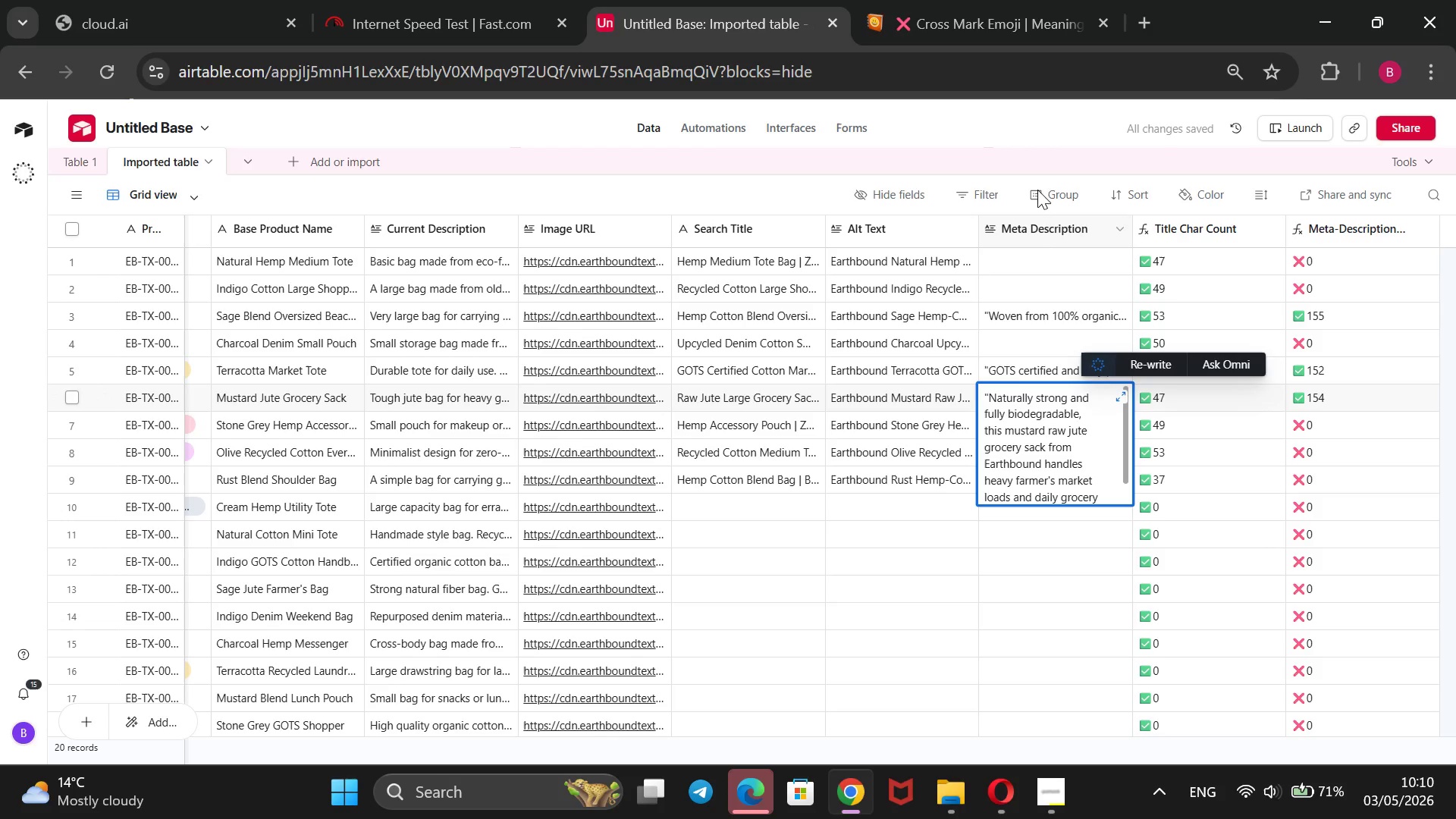 
left_click([1042, 133])
 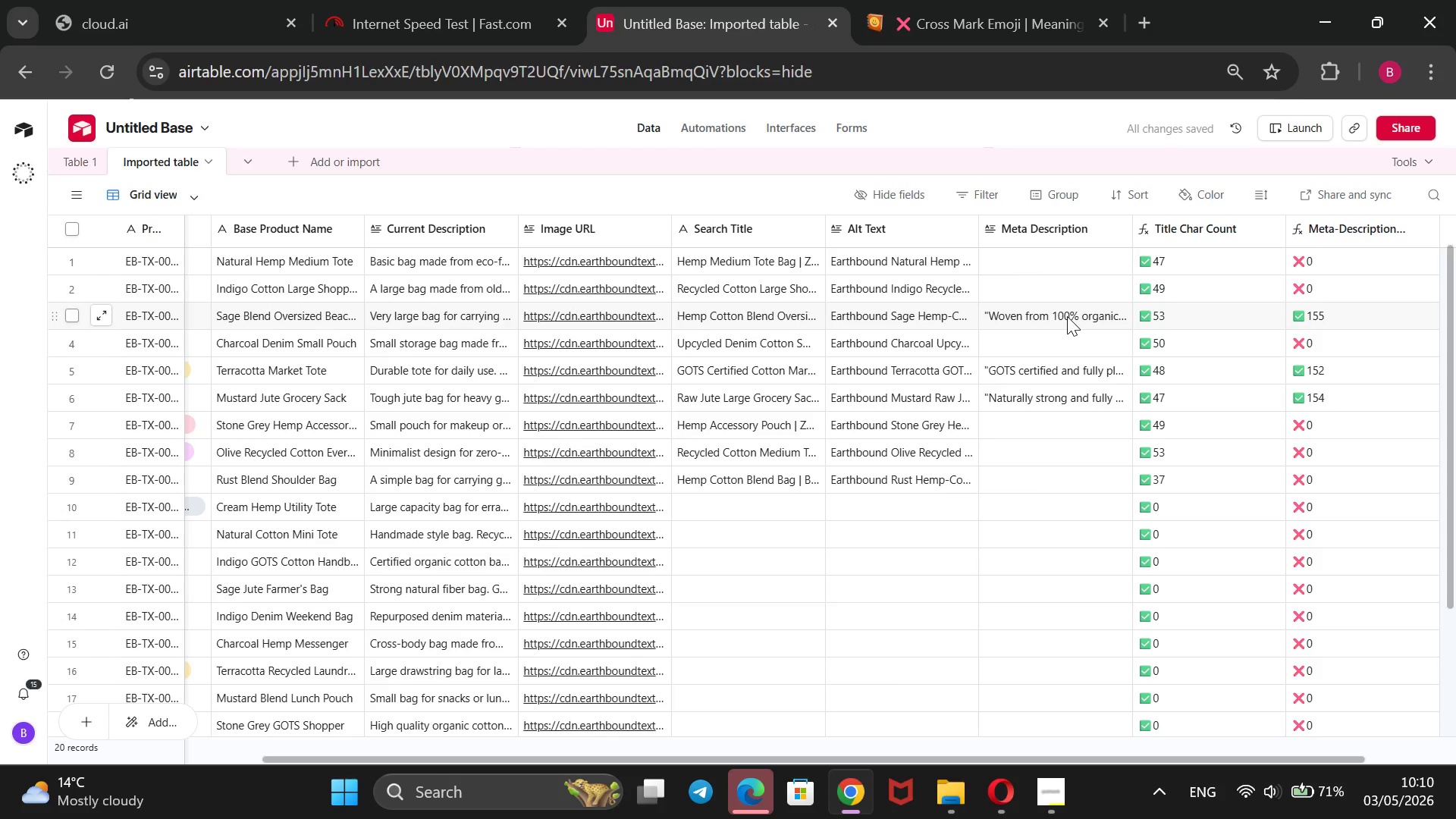 
double_click([1067, 316])
 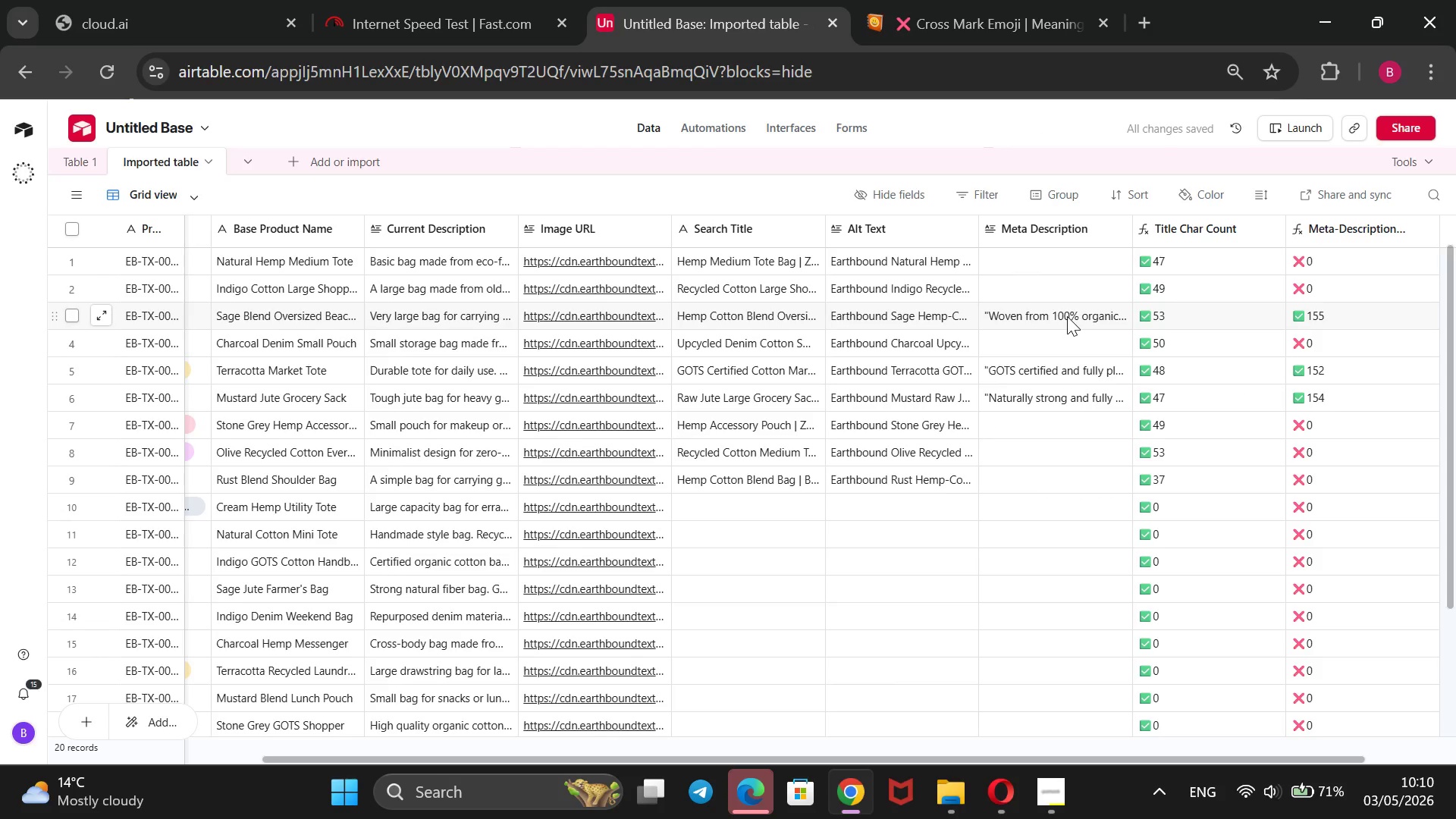 
triple_click([1067, 316])
 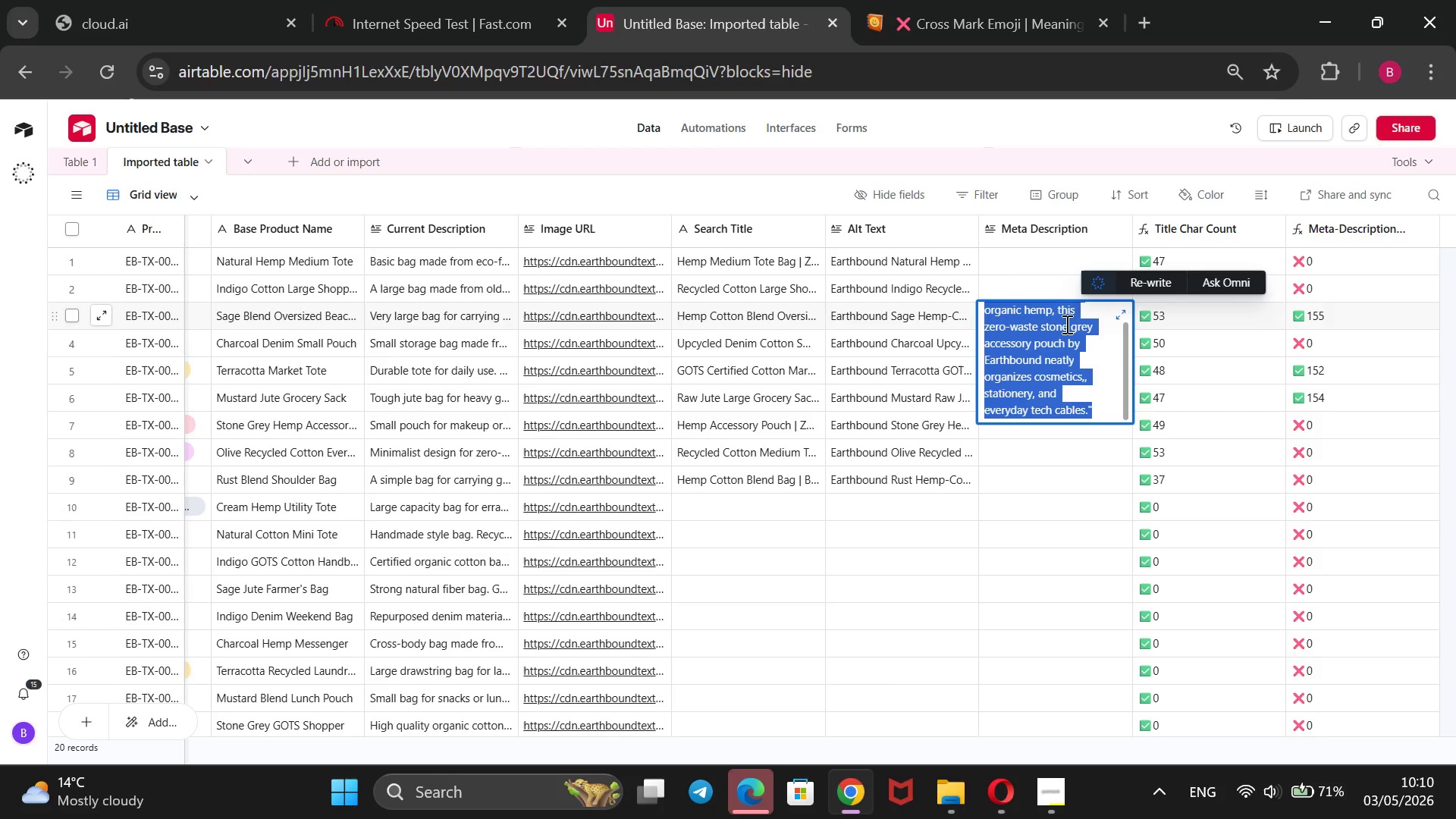 
key(Control+X)
 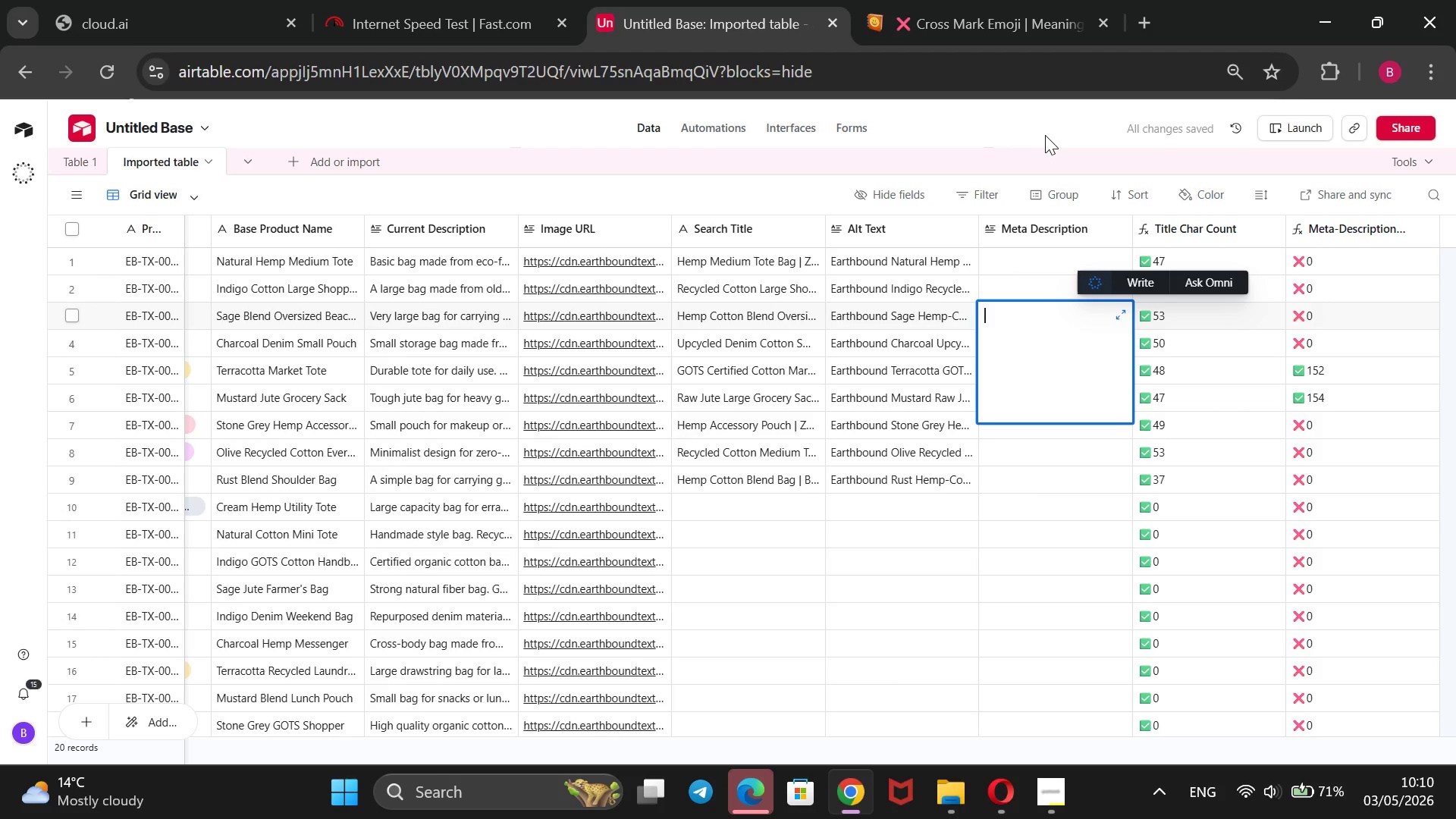 
left_click([1045, 135])
 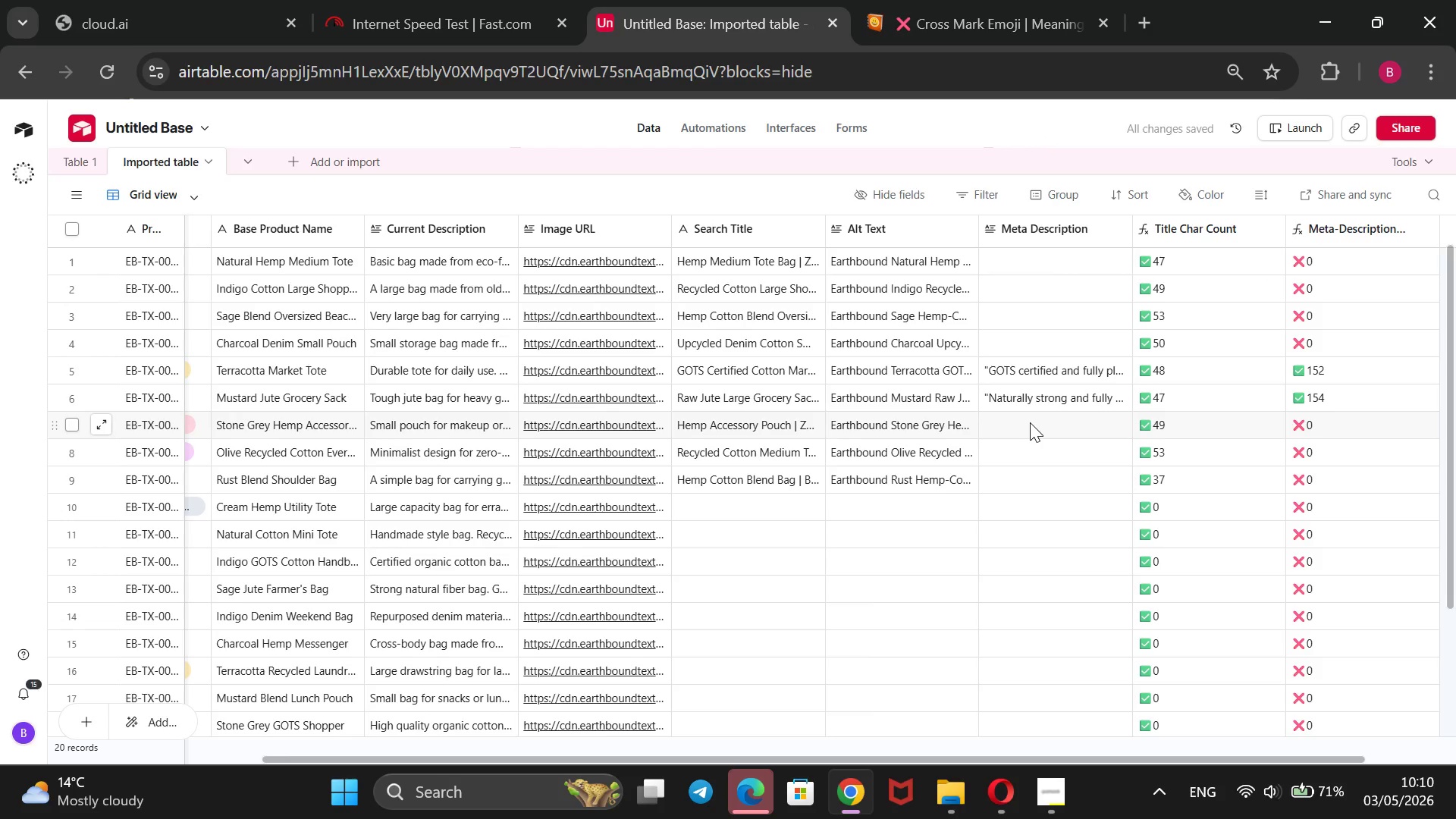 
double_click([1030, 422])
 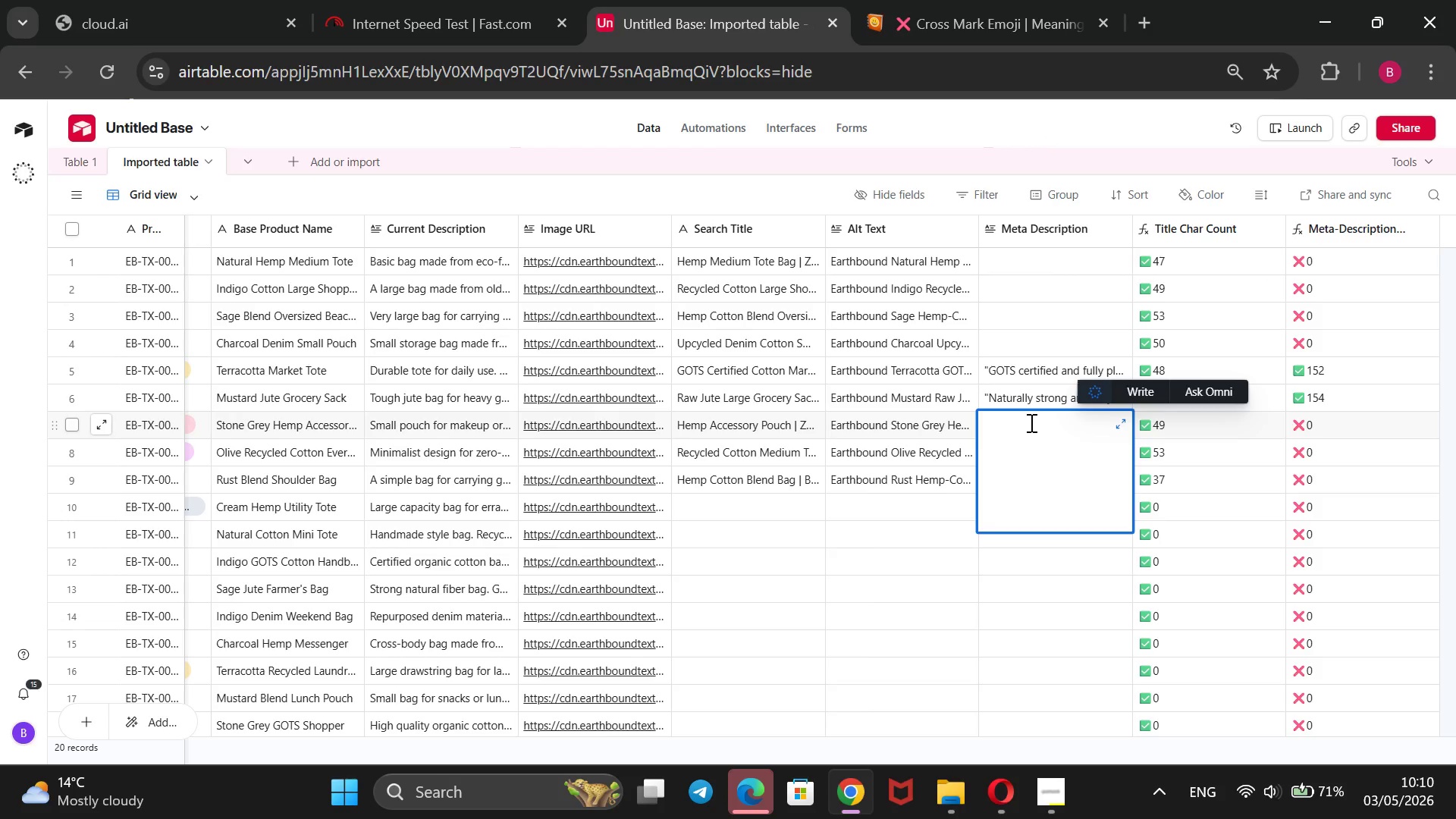 
key(Control+V)
 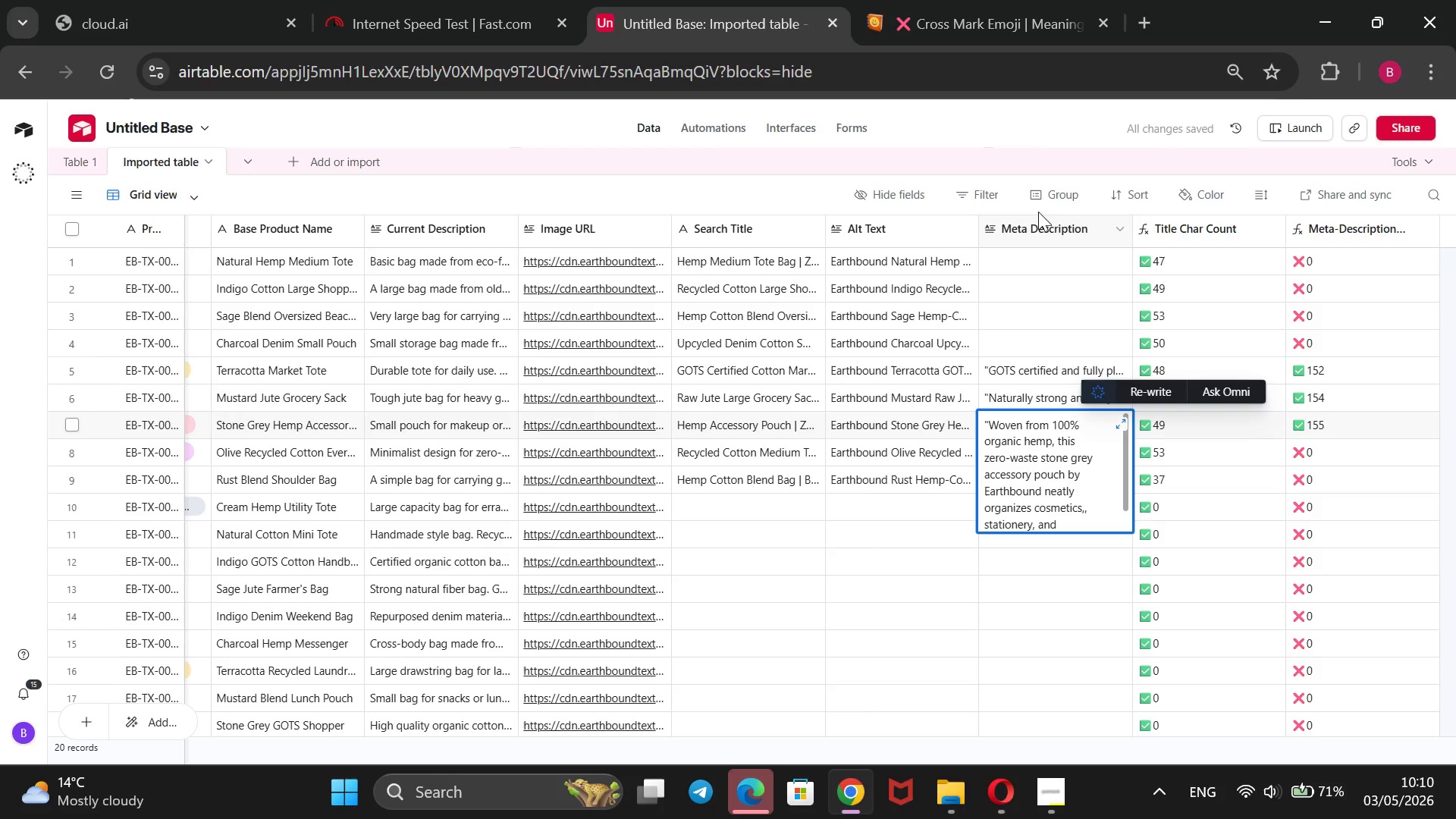 
left_click([1046, 138])
 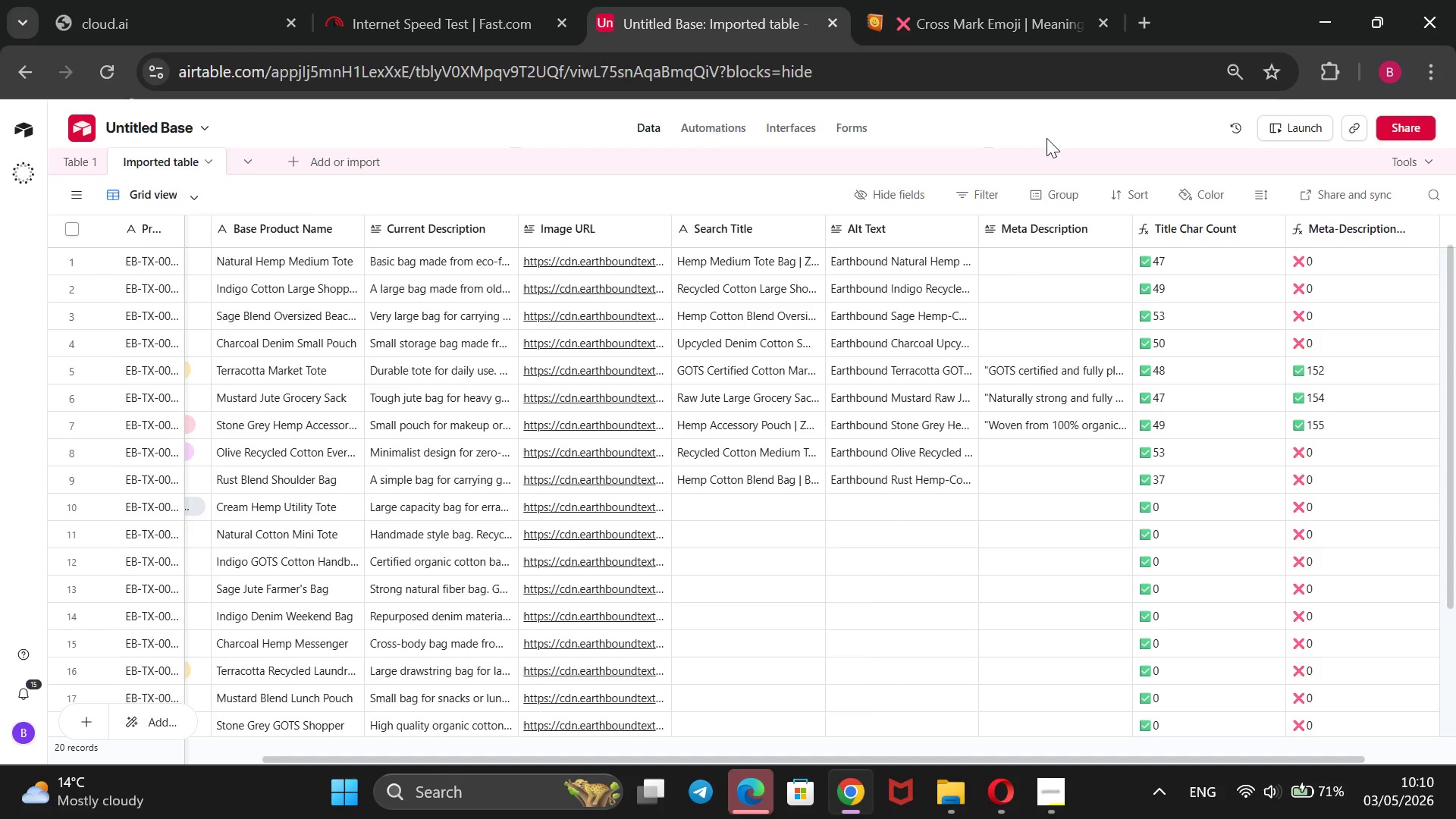 
wait(10.2)
 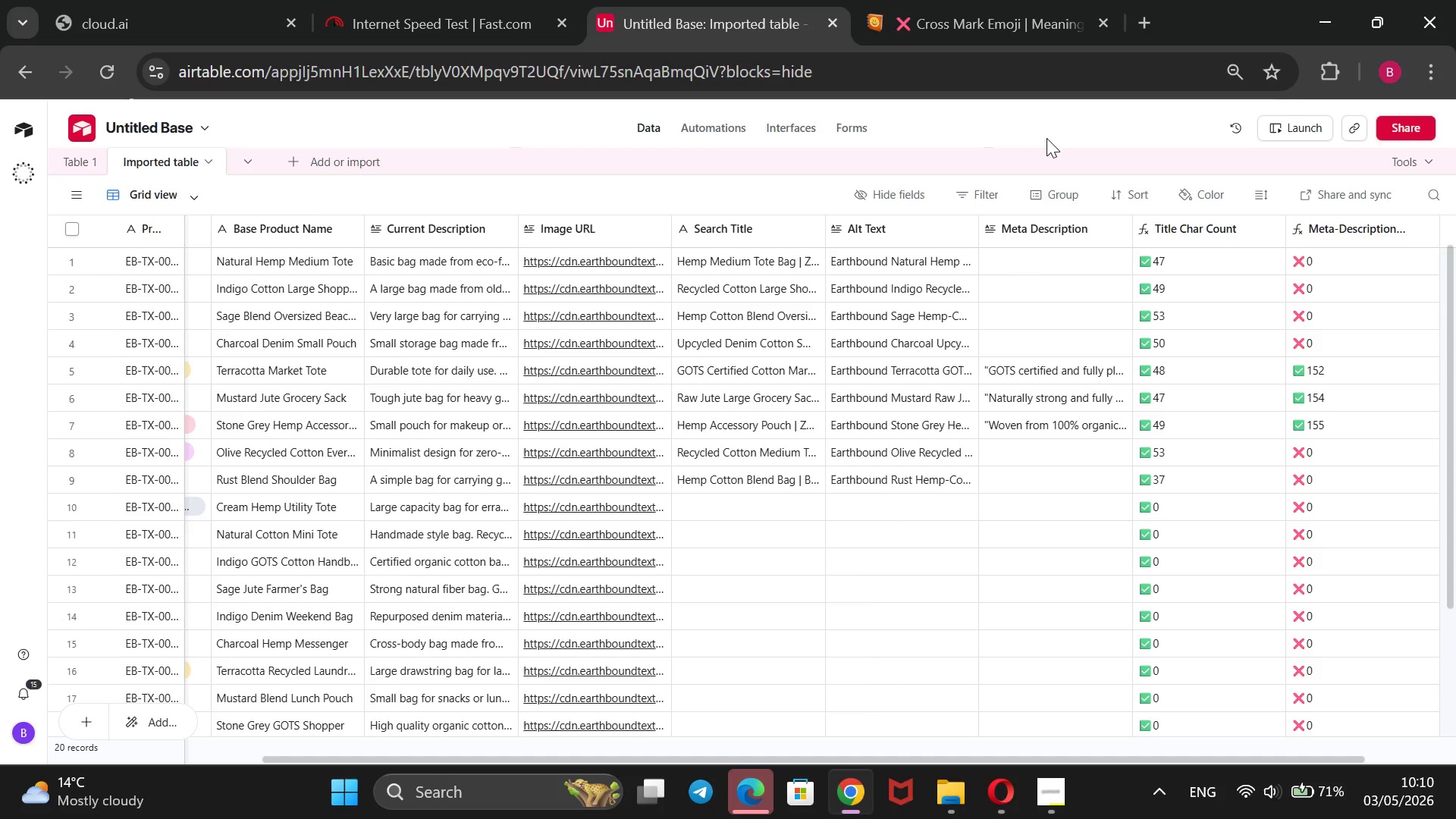 
left_click([1015, 248])
 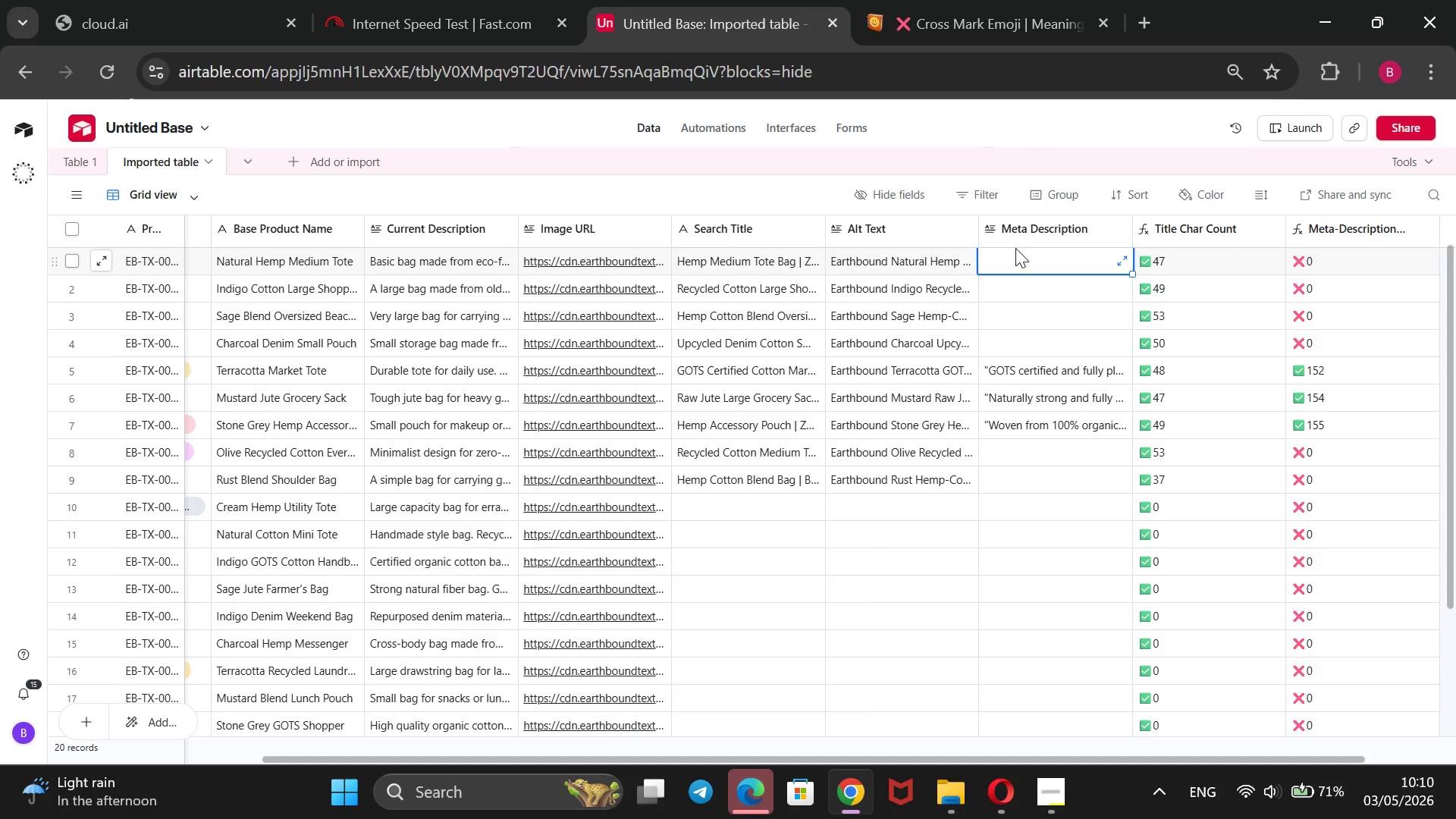 
wait(14.77)
 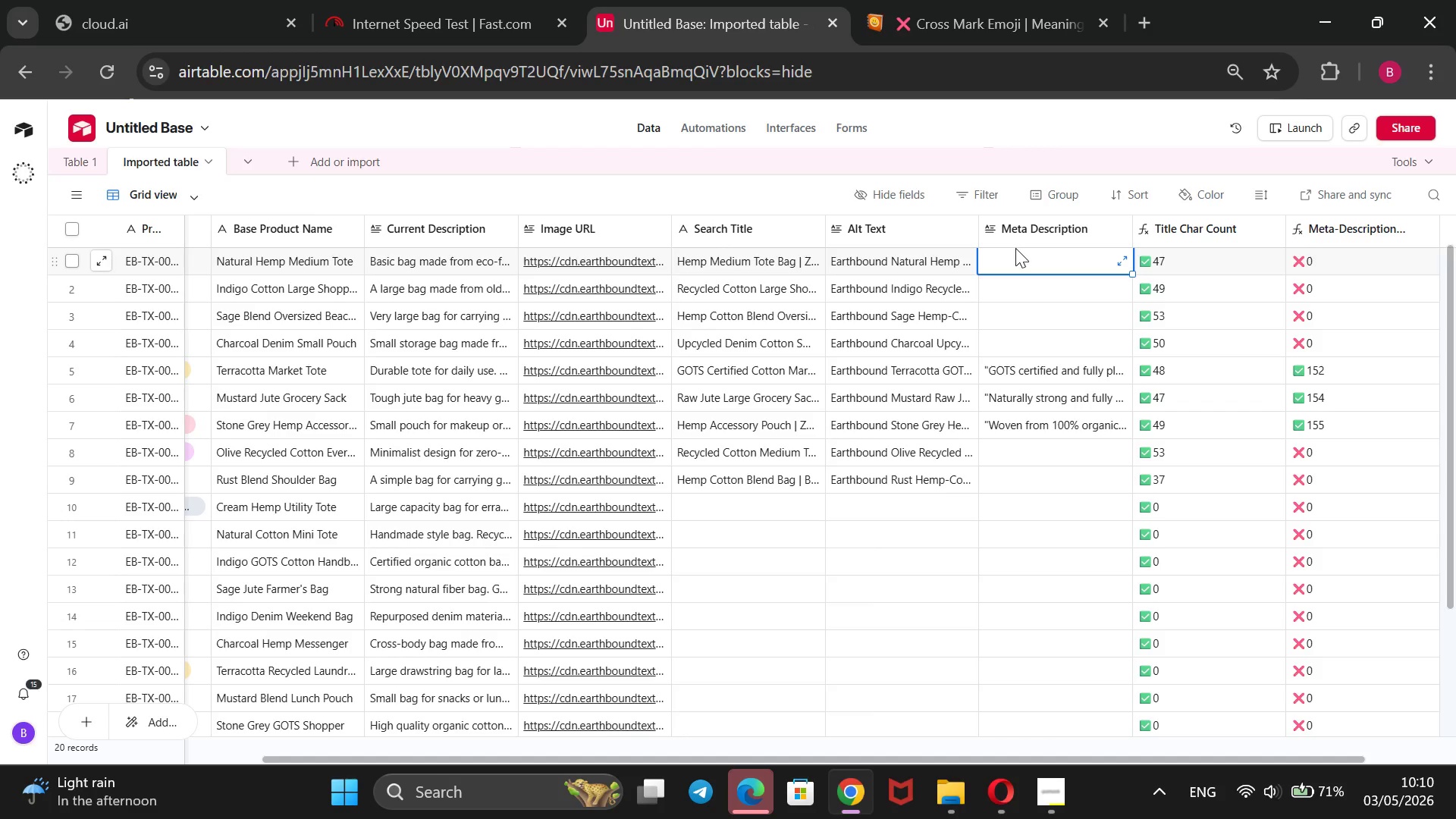 
type(Meta)
key(Backspace)
key(Backspace)
key(Backspace)
key(Backspace)
key(Backspace)
type(Shop Earthbound`s Natural)
 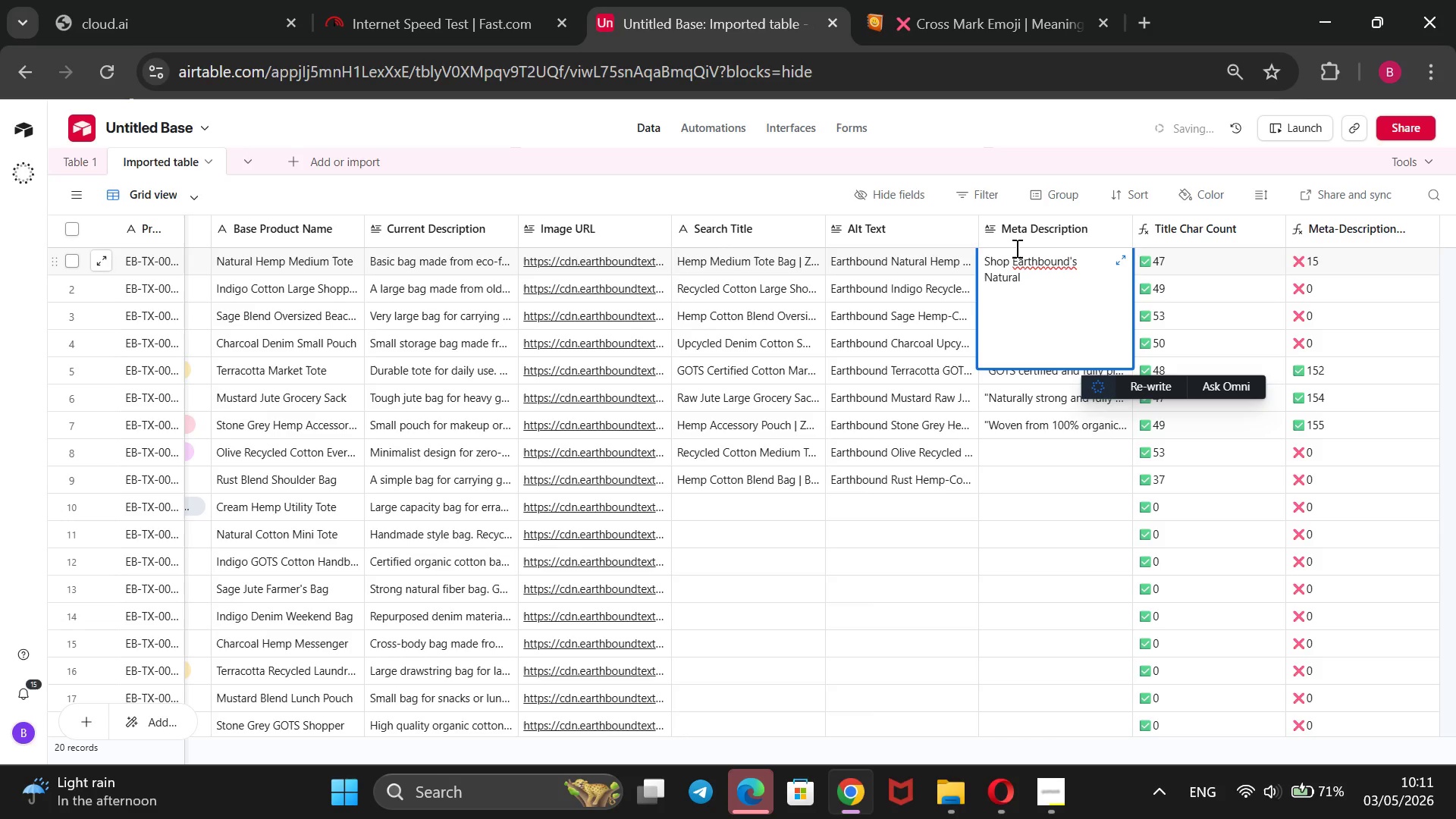 
type( Hemp Medium Tote ---zero-waste, biodegradable, and hand-stitched for eao)
key(Backspace)
key(Backspace)
type(co-consiuo)
key(Backspace)
key(Backspace)
key(Backspace)
type(cious daily h)
key(Backspace)
type(shopping and all sustainable errands.@@)
 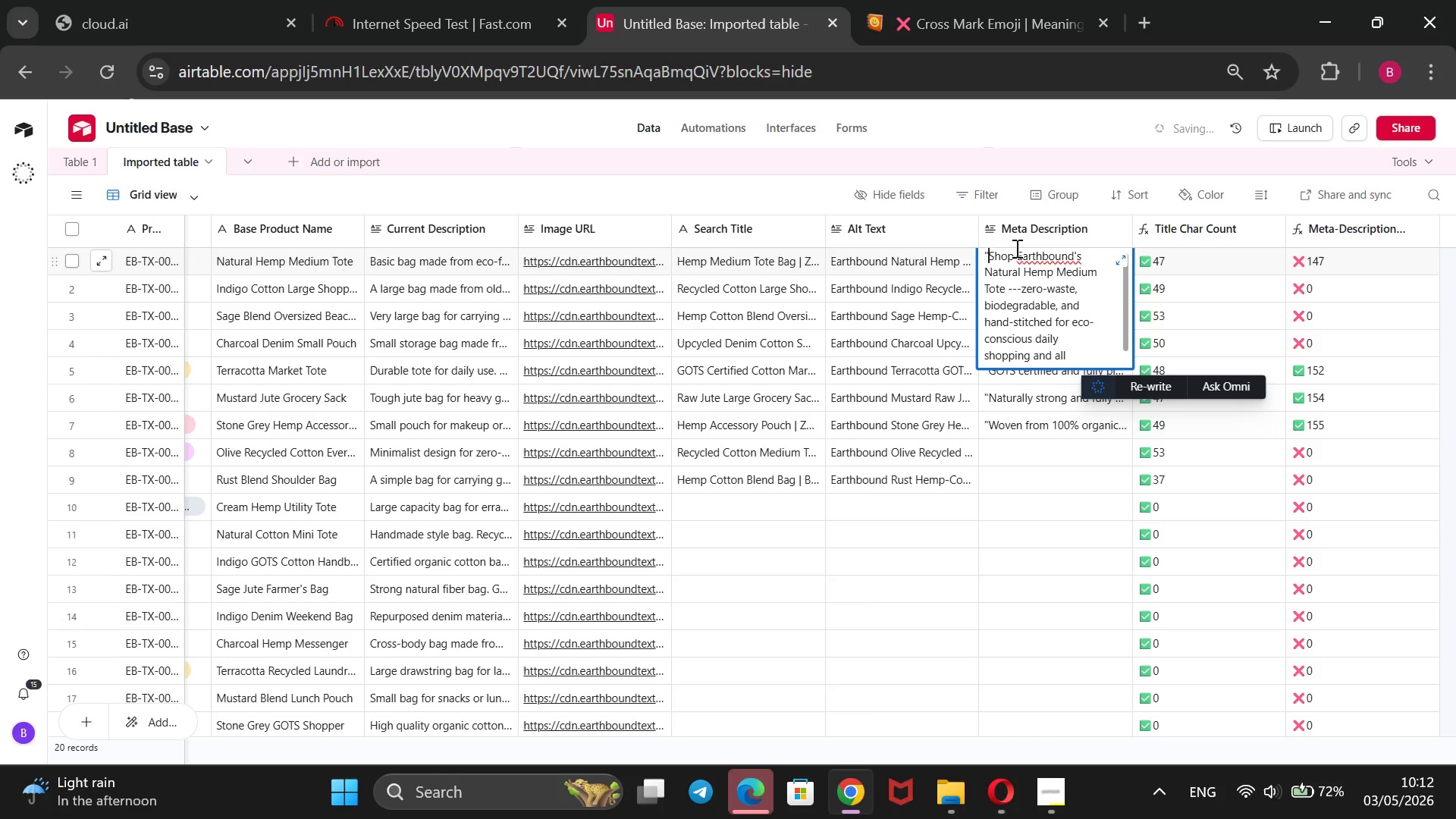 
 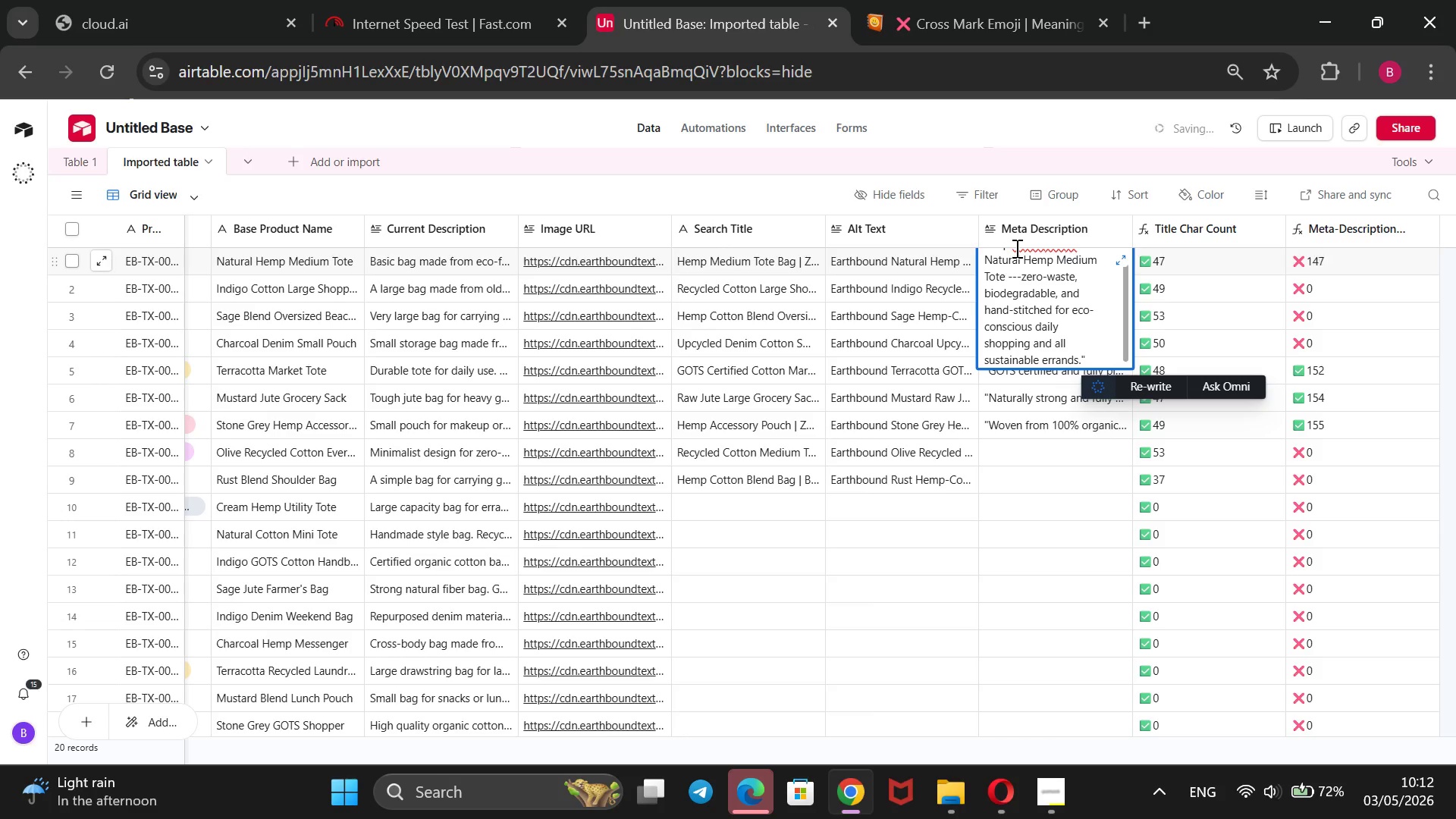 
hold_key(key=ArrowUp, duration=1.36)
 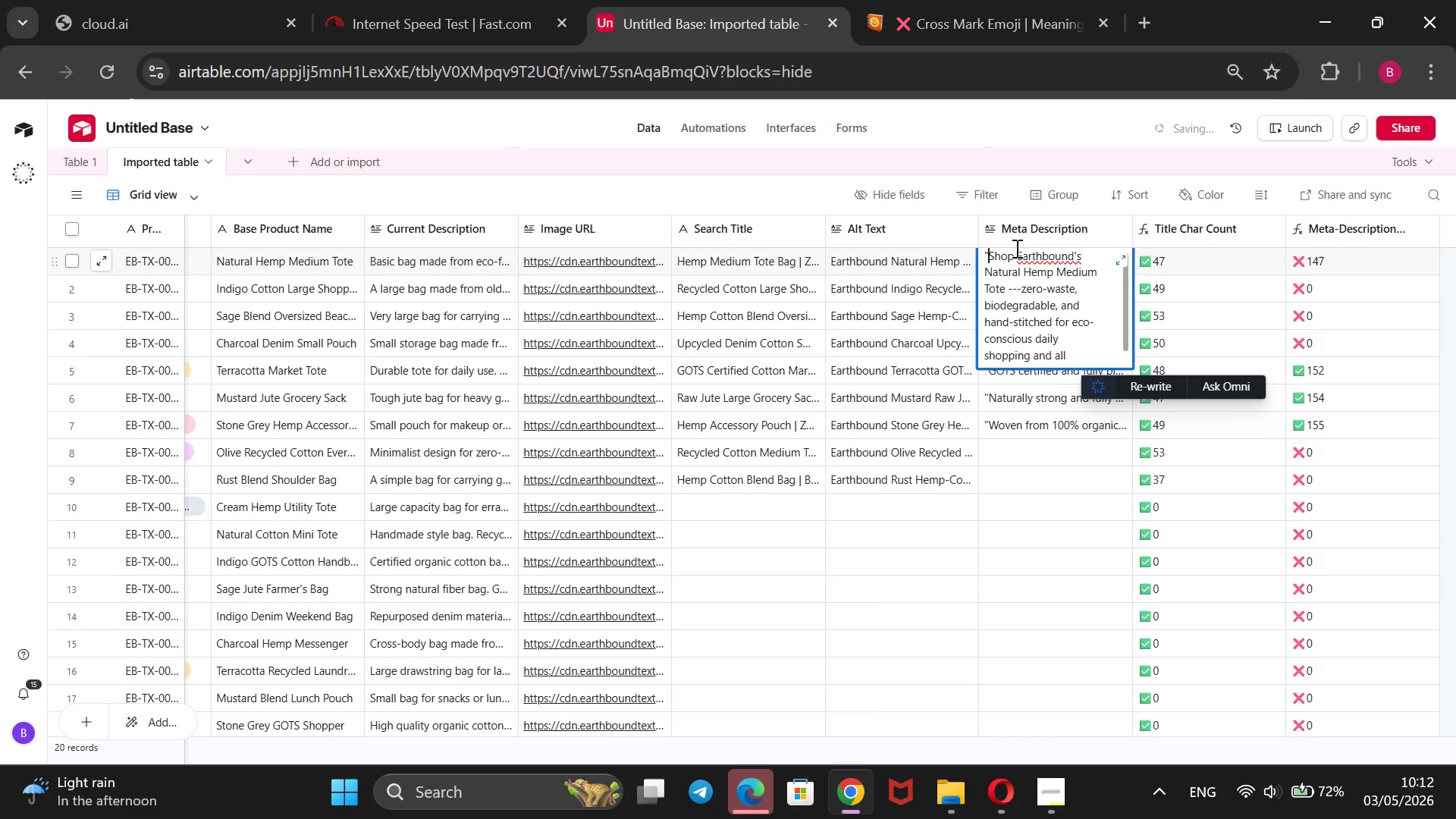 
left_click([1049, 124])
 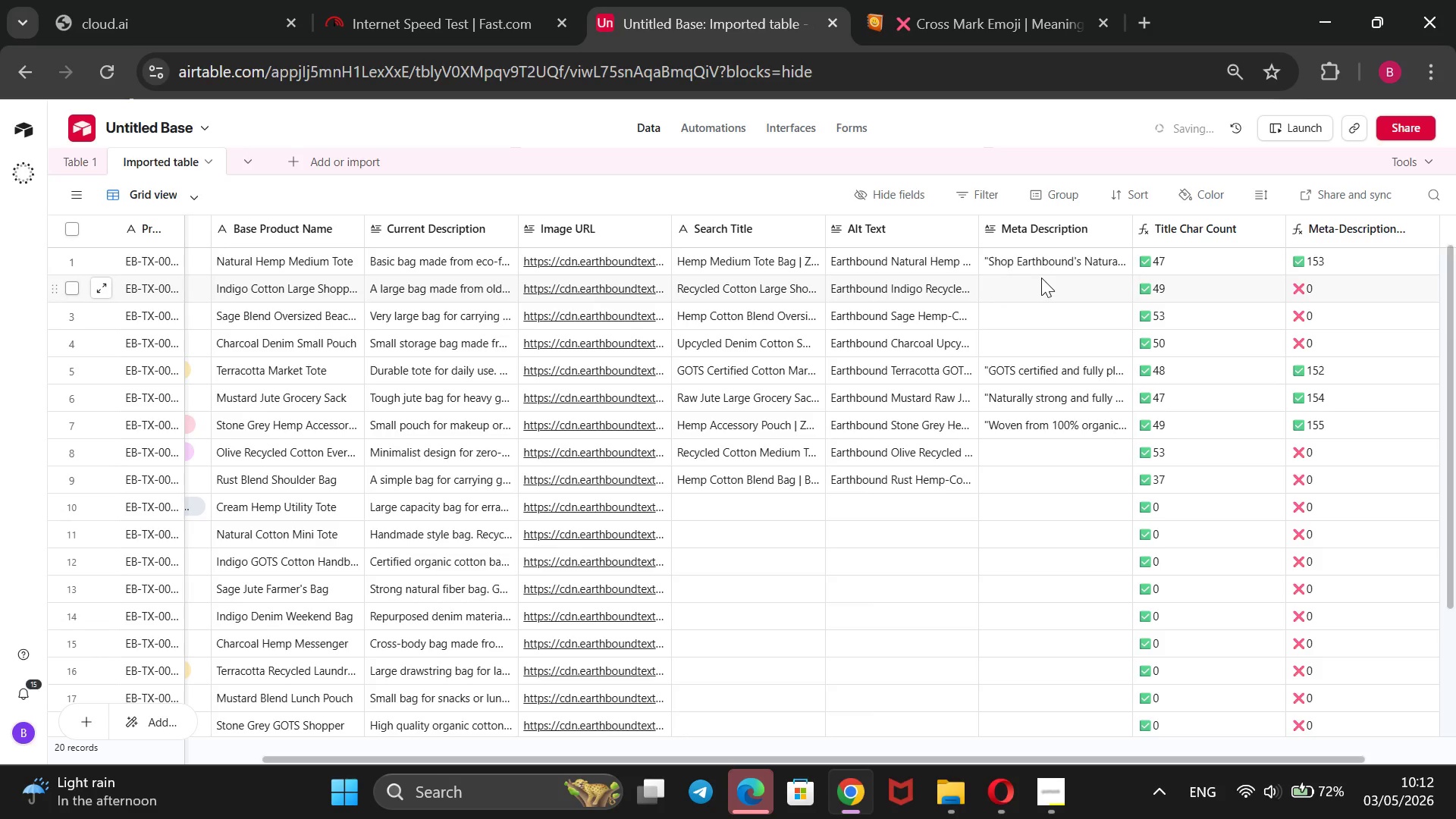 
left_click([1040, 284])
 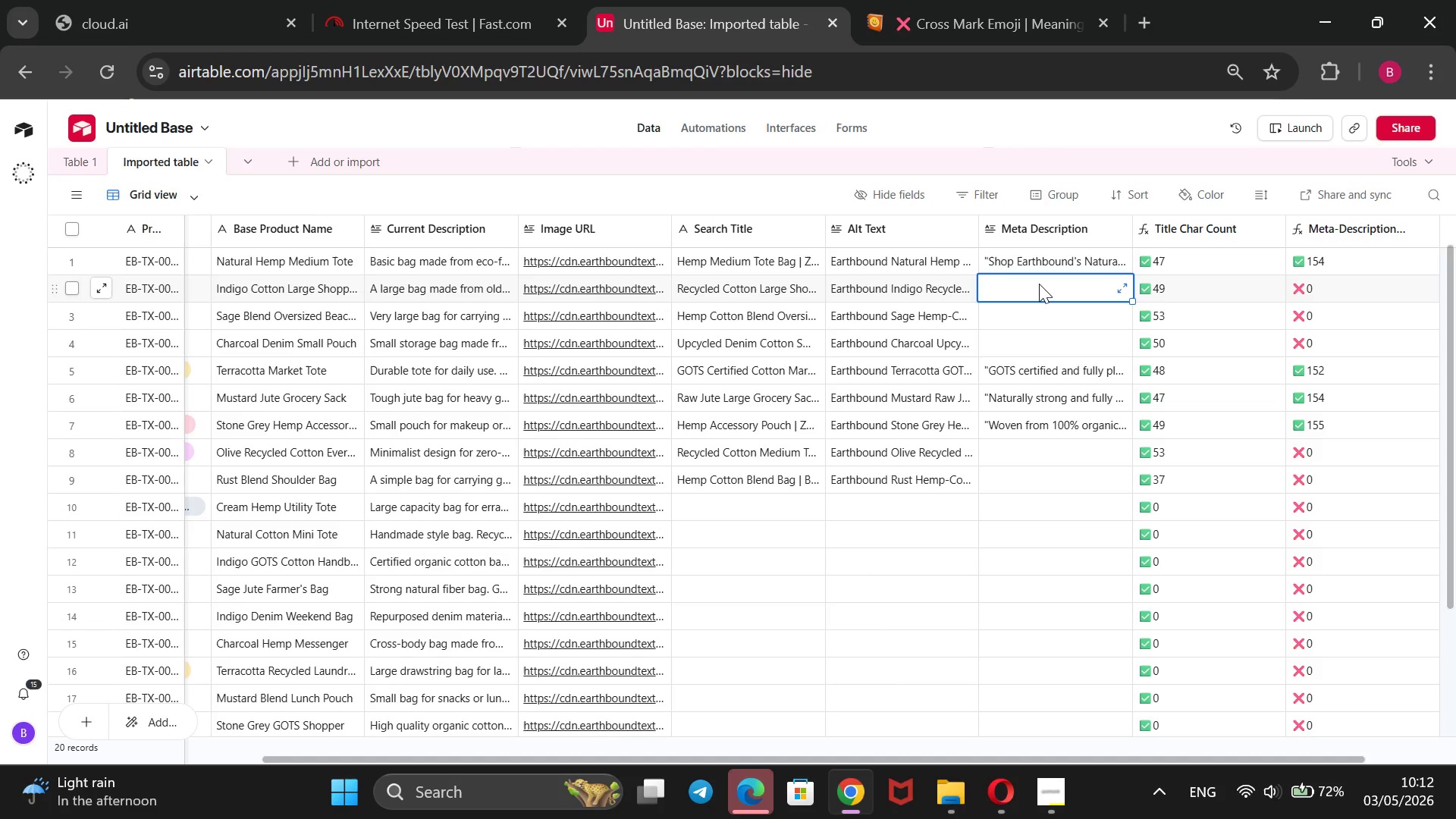 
wait(13.36)
 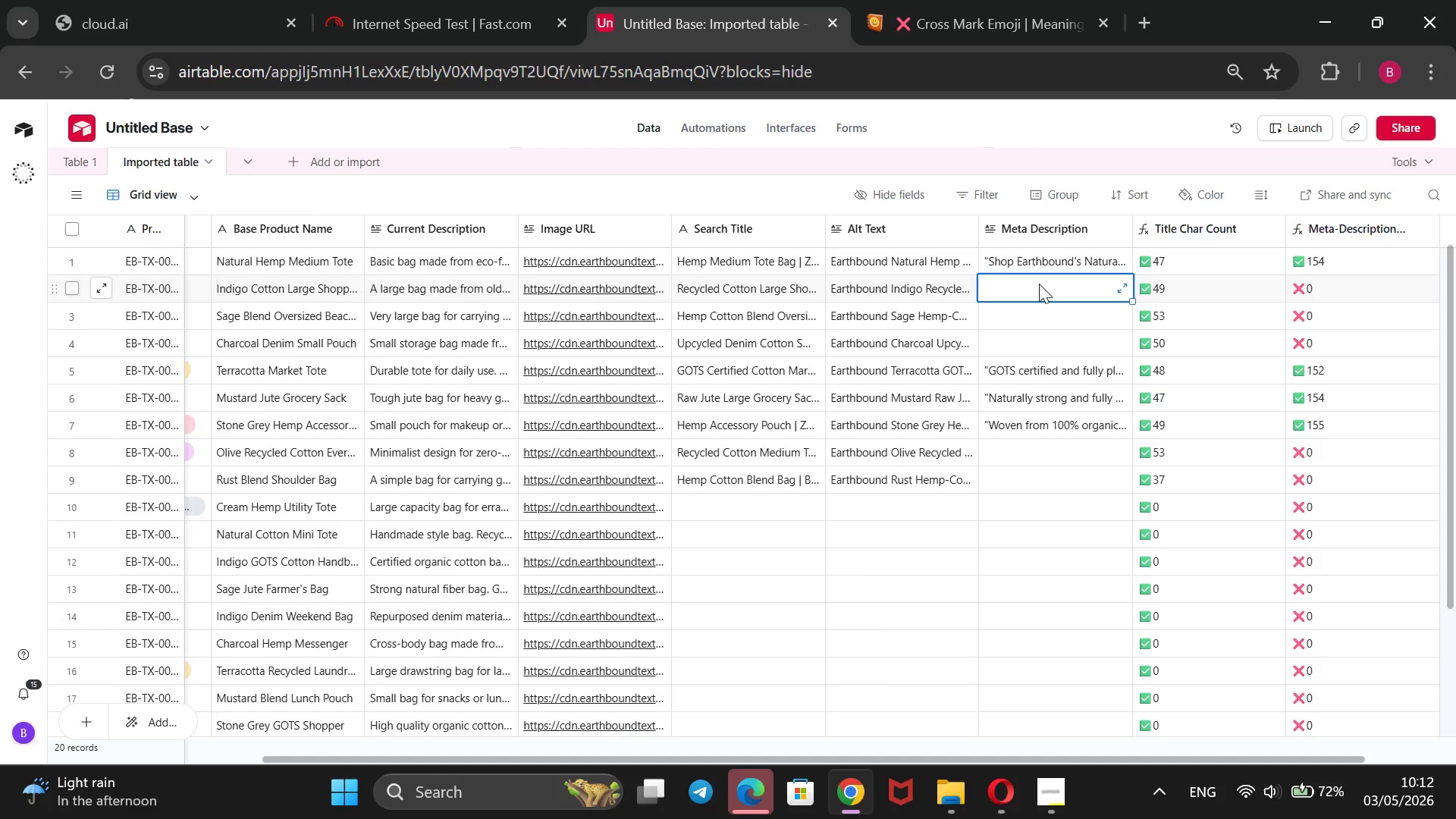 
key(8)
 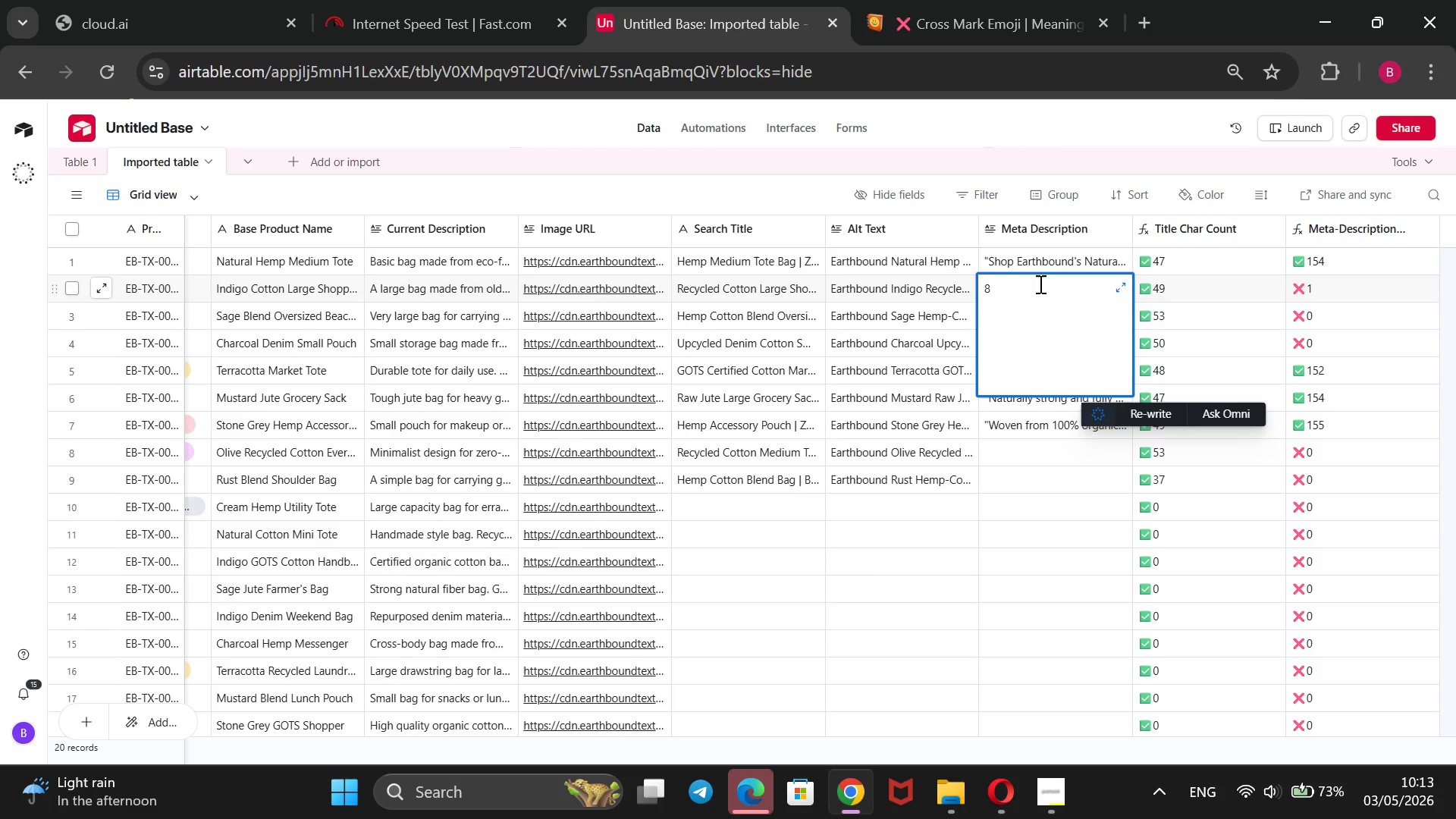 
wait(77.16)
 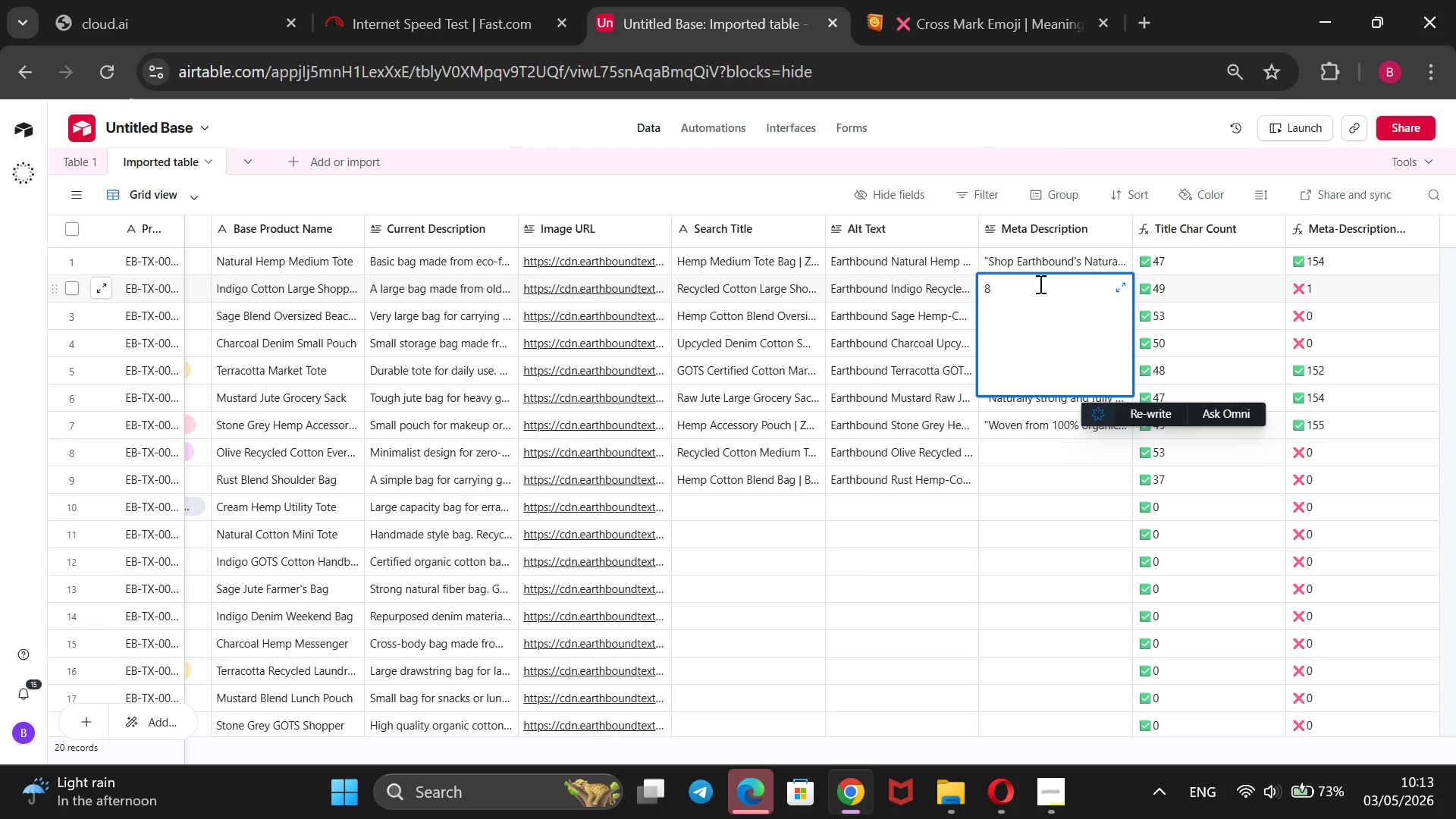 
key(Backspace)
 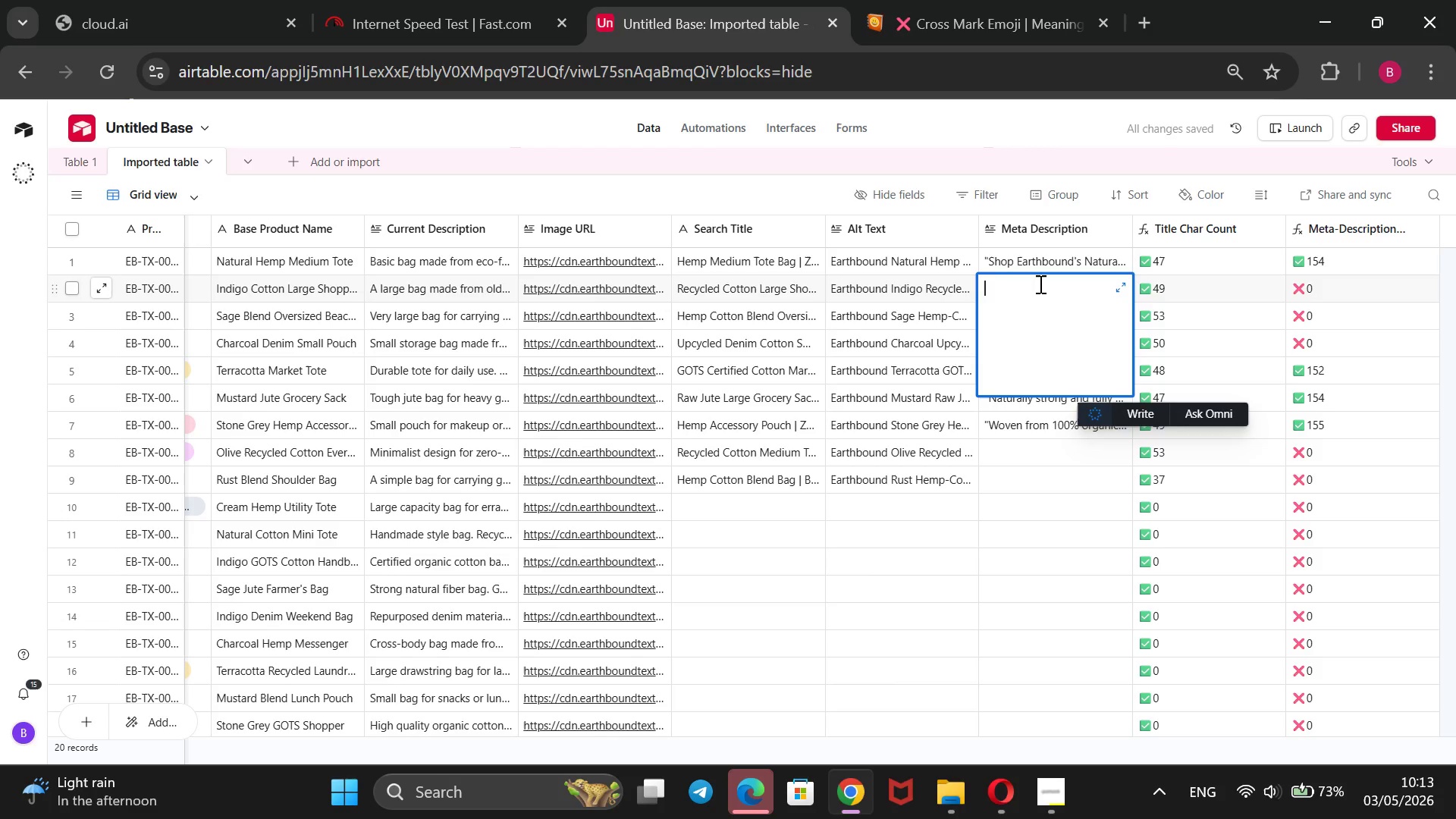 
key(CapsLock)
 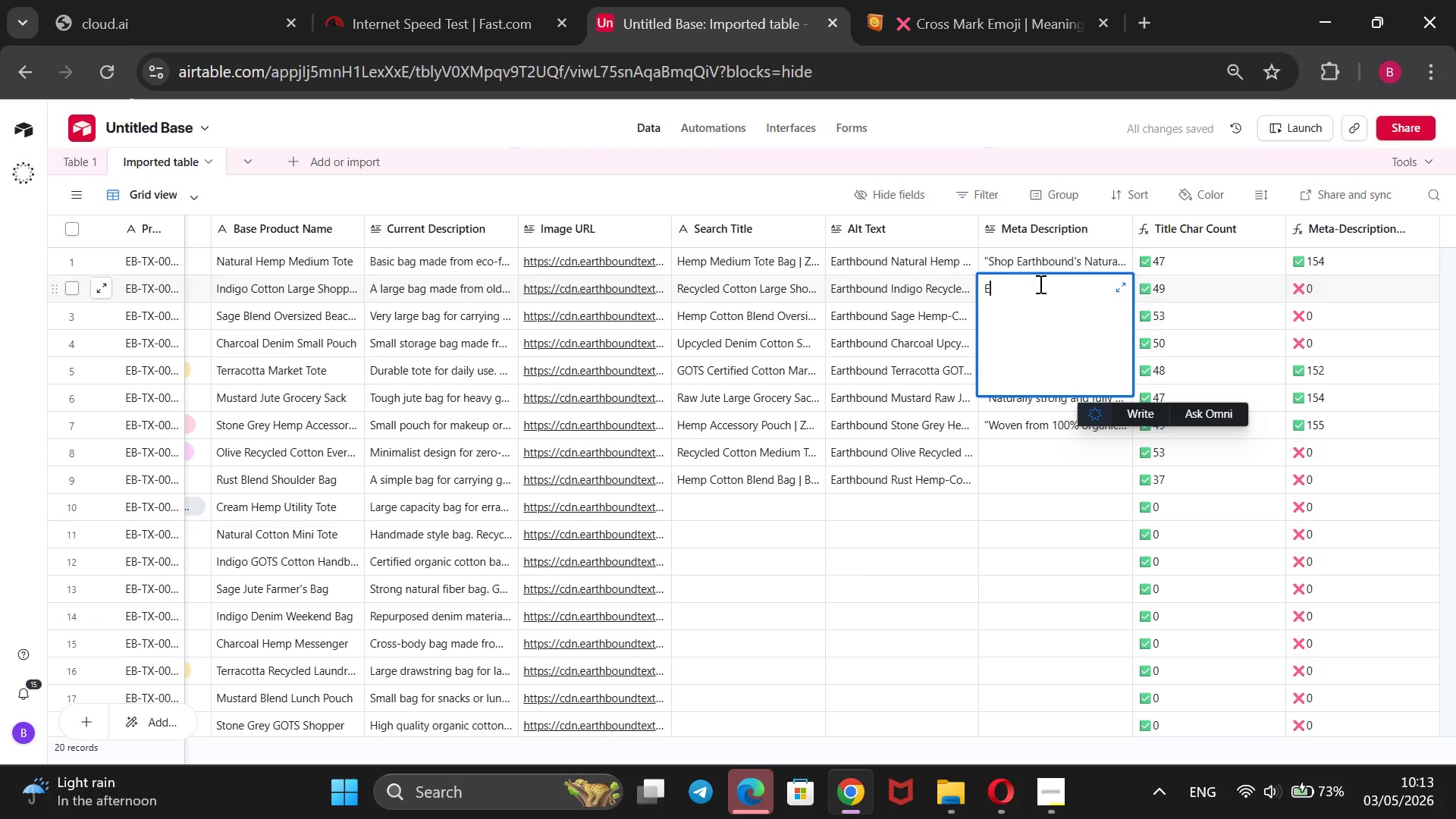 
key(E)
 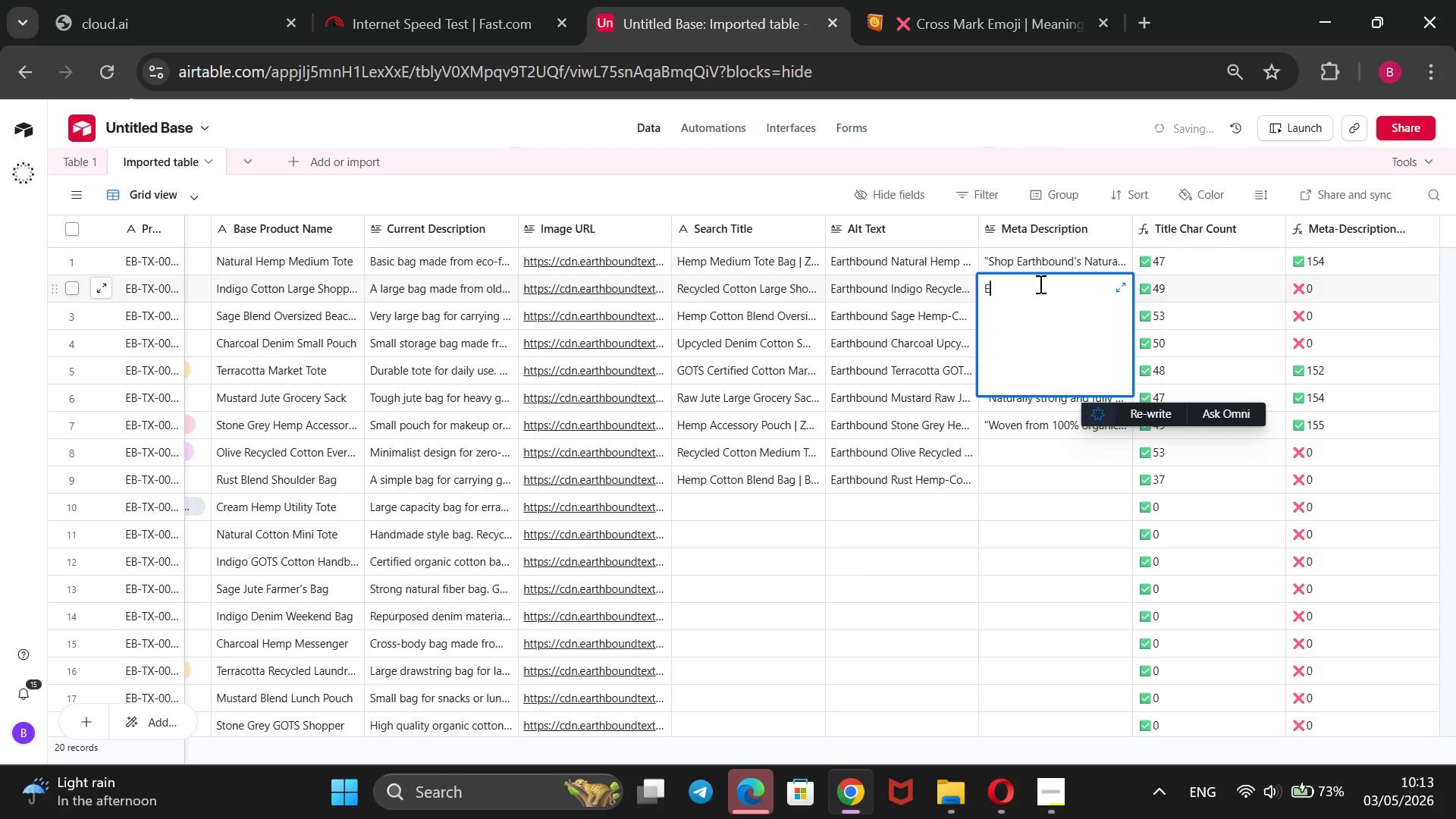 
key(CapsLock)
 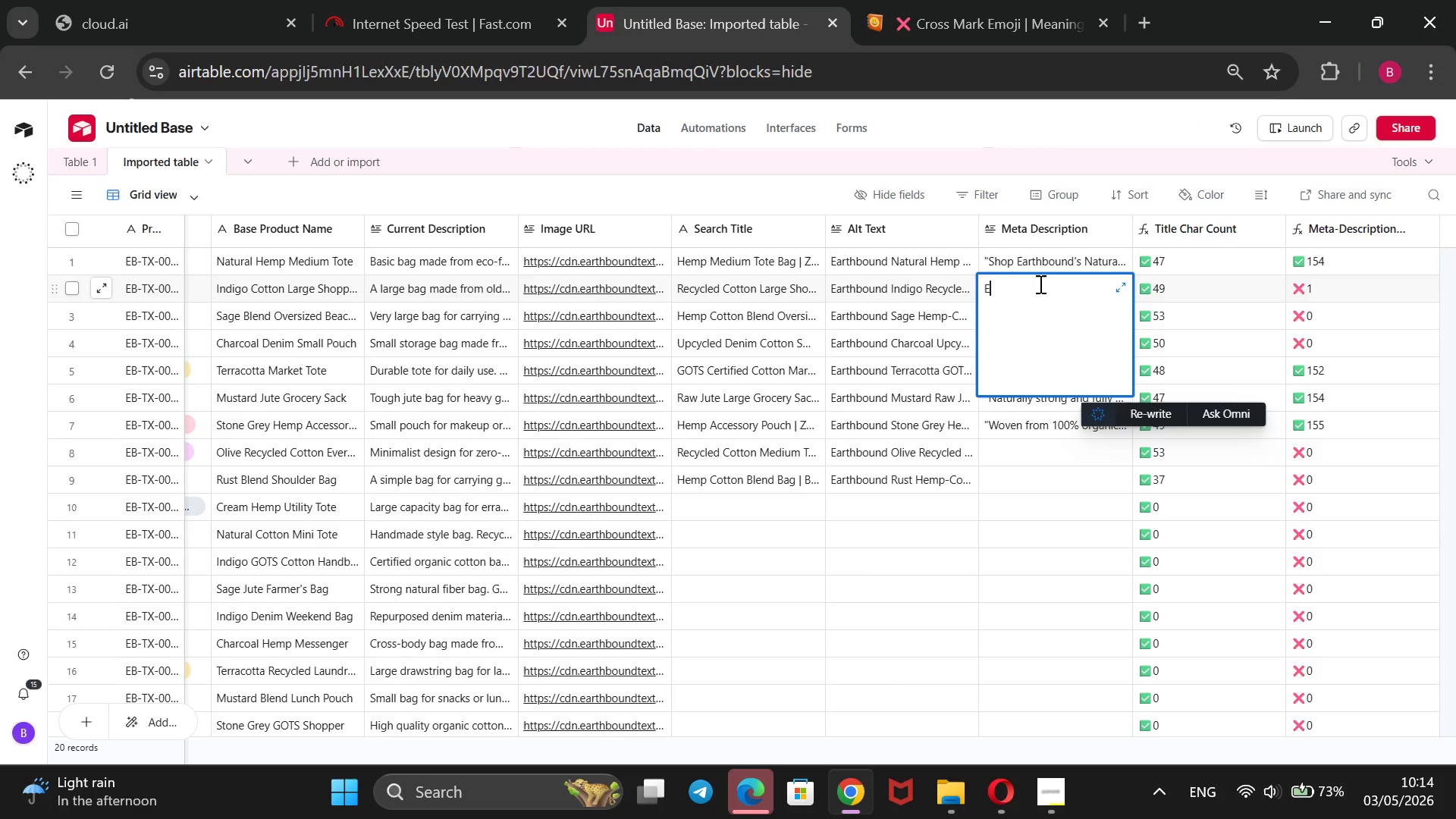 
wait(14.7)
 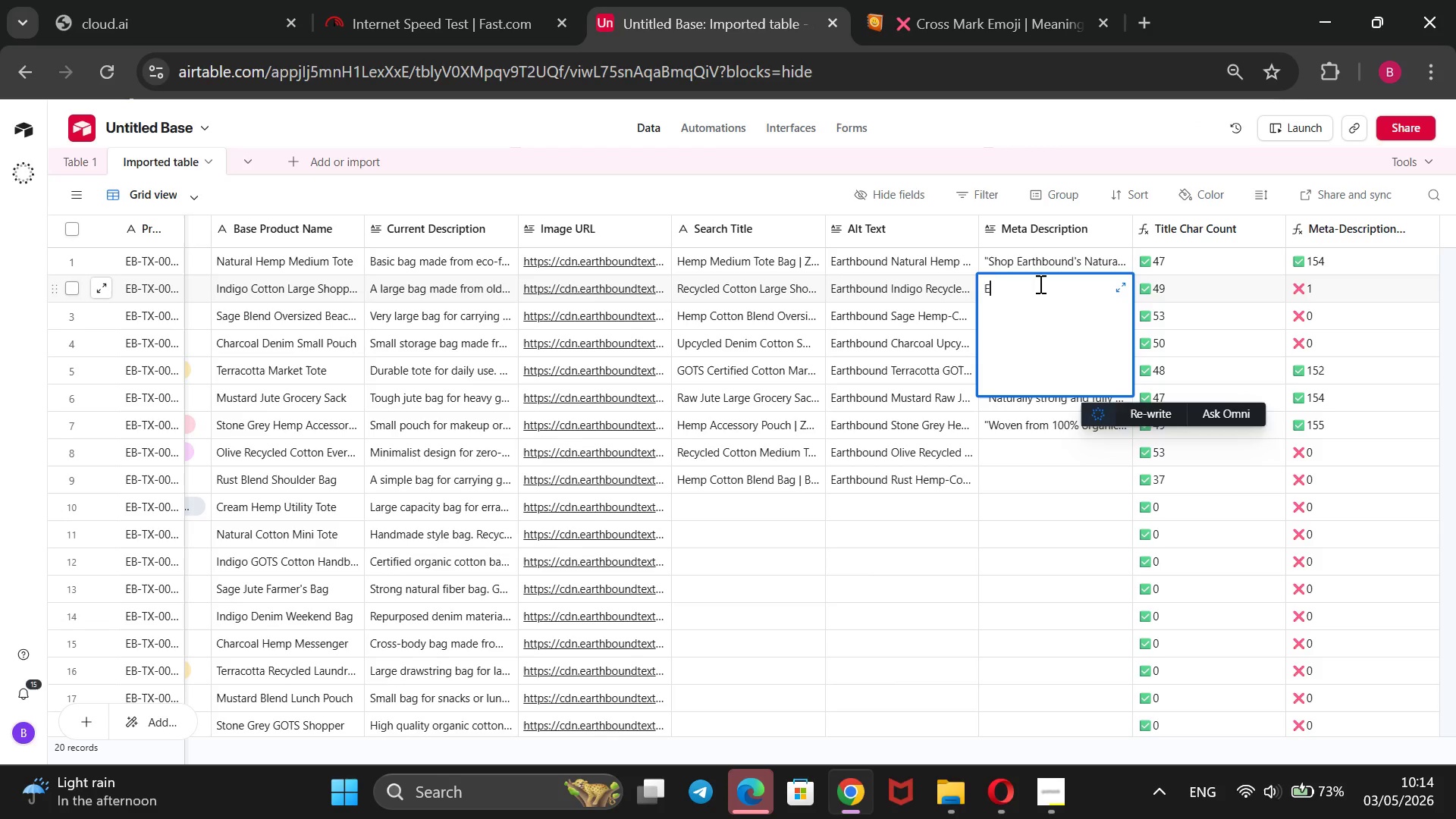 
type(arthbound`s Indigo Recylced Cotton Large Shopper id )
 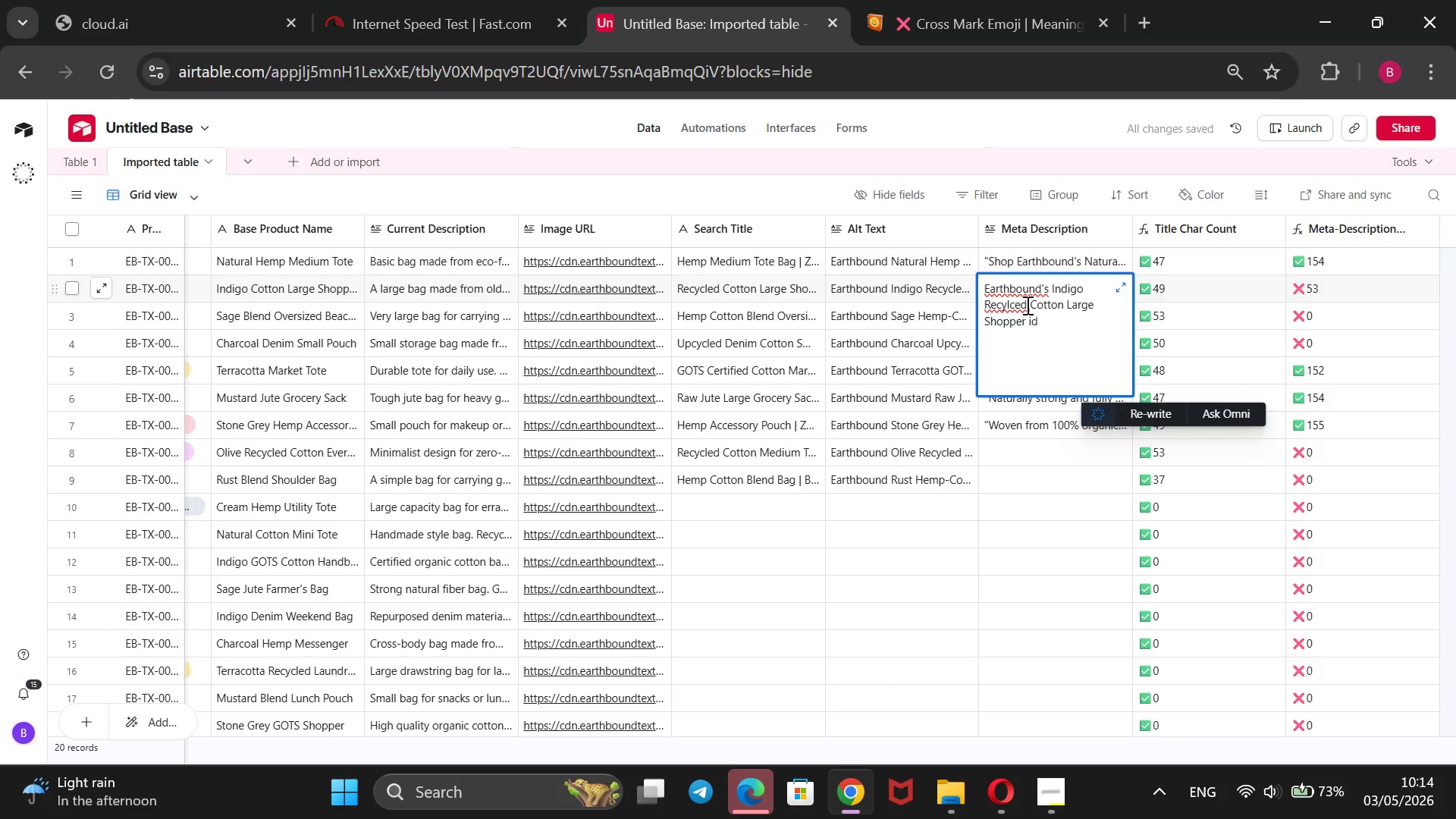 
wait(11.22)
 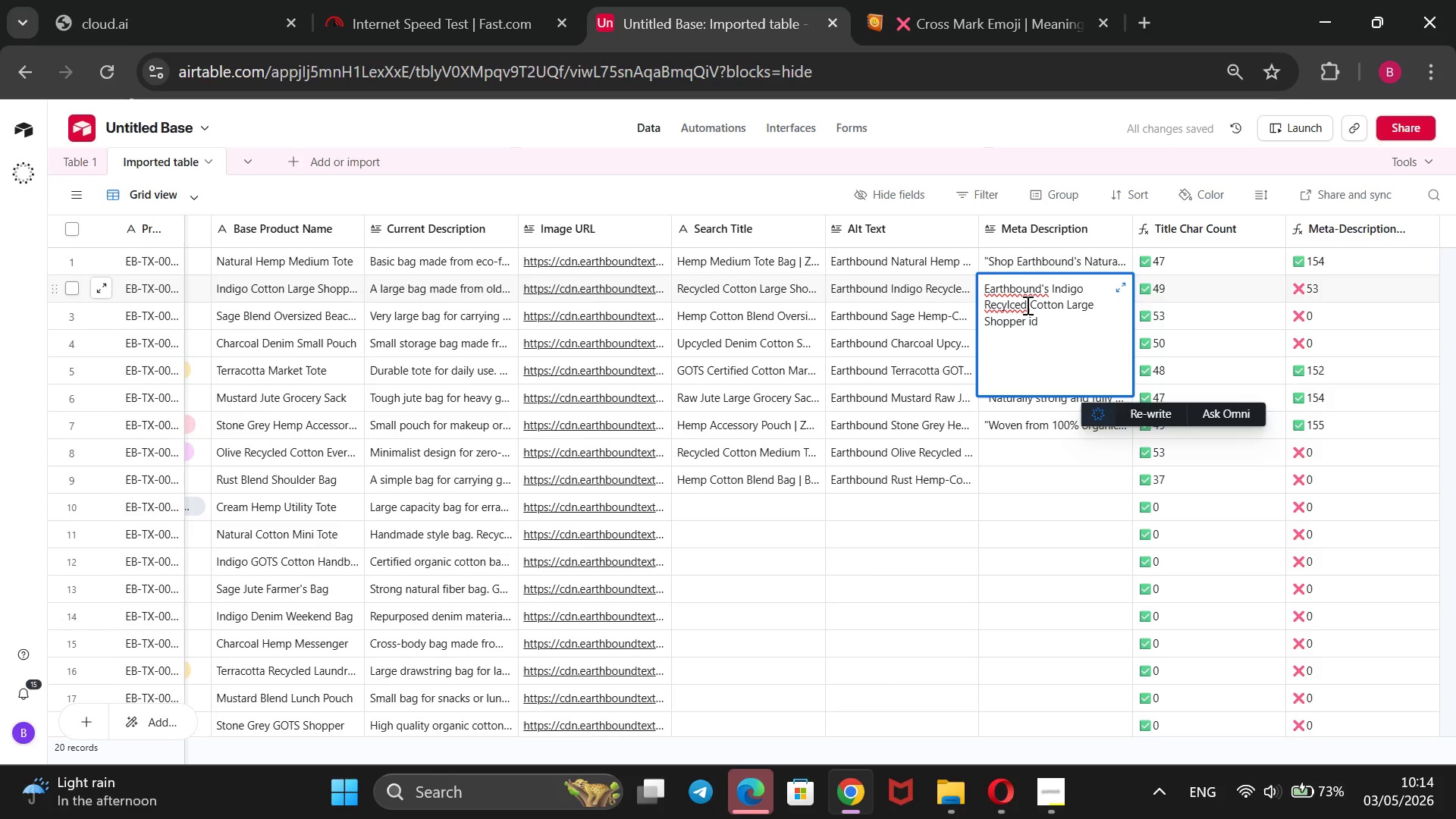 
left_click([1009, 305])
 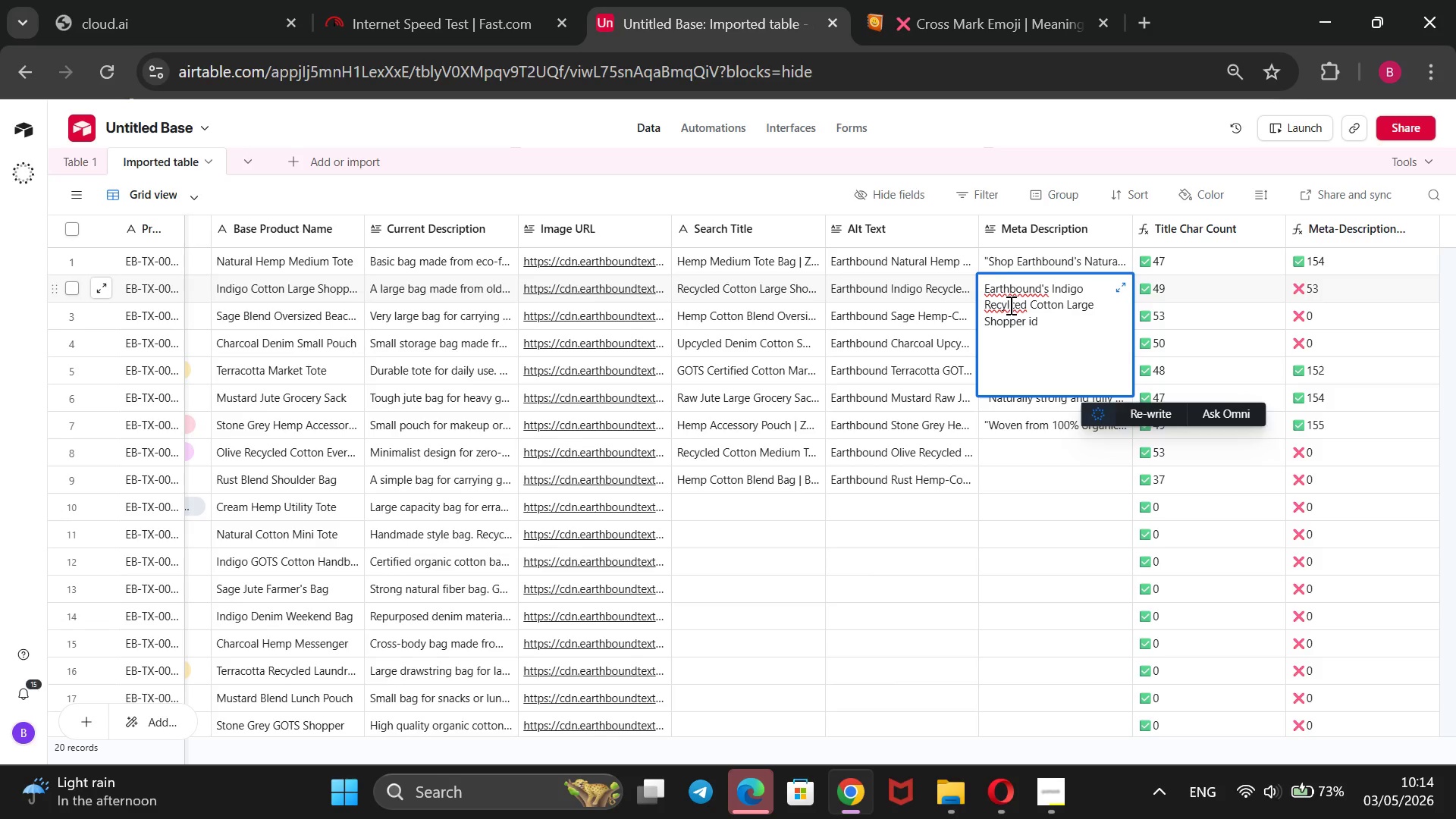 
key(Backspace)
 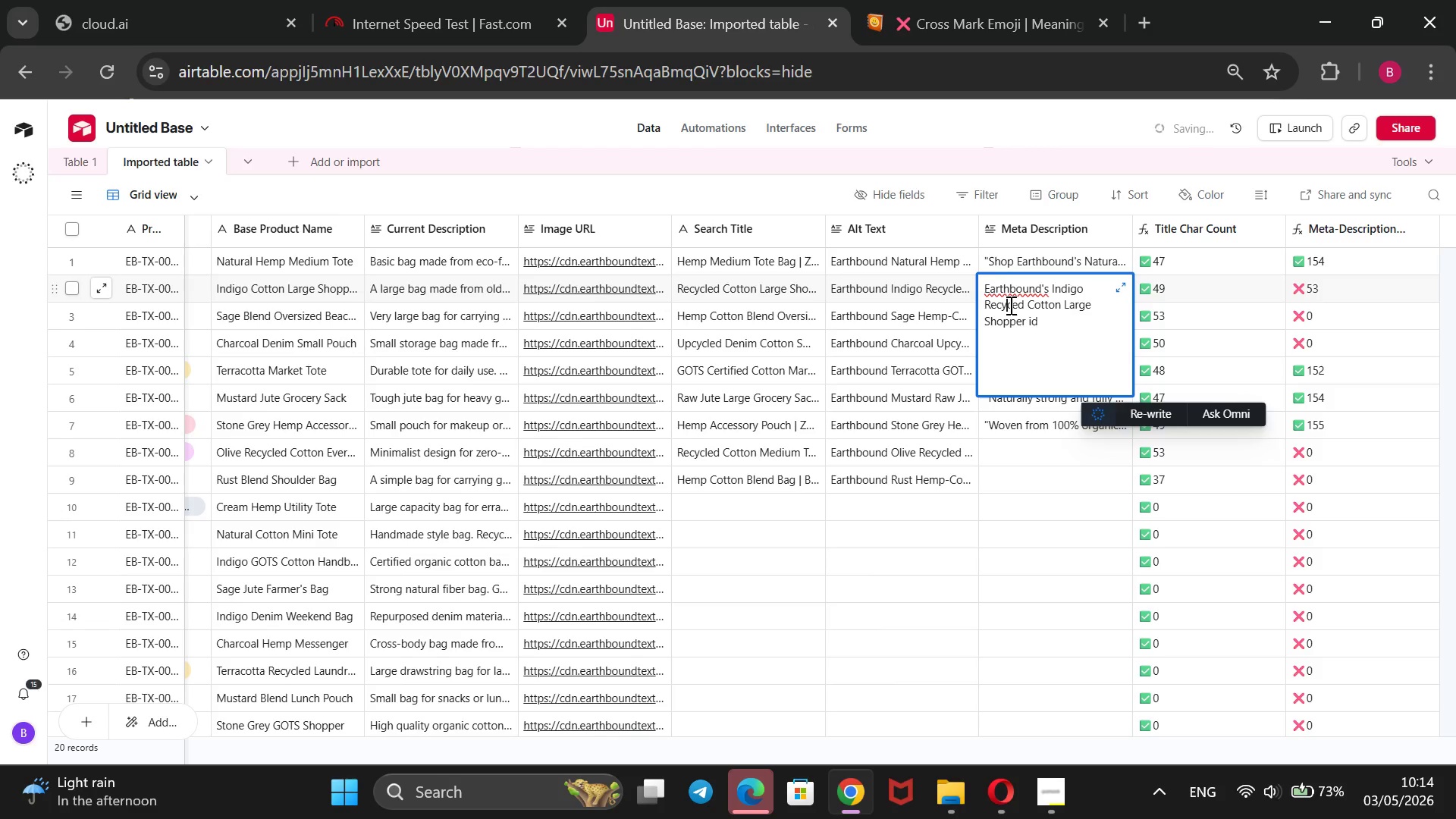 
key(ArrowRight)
 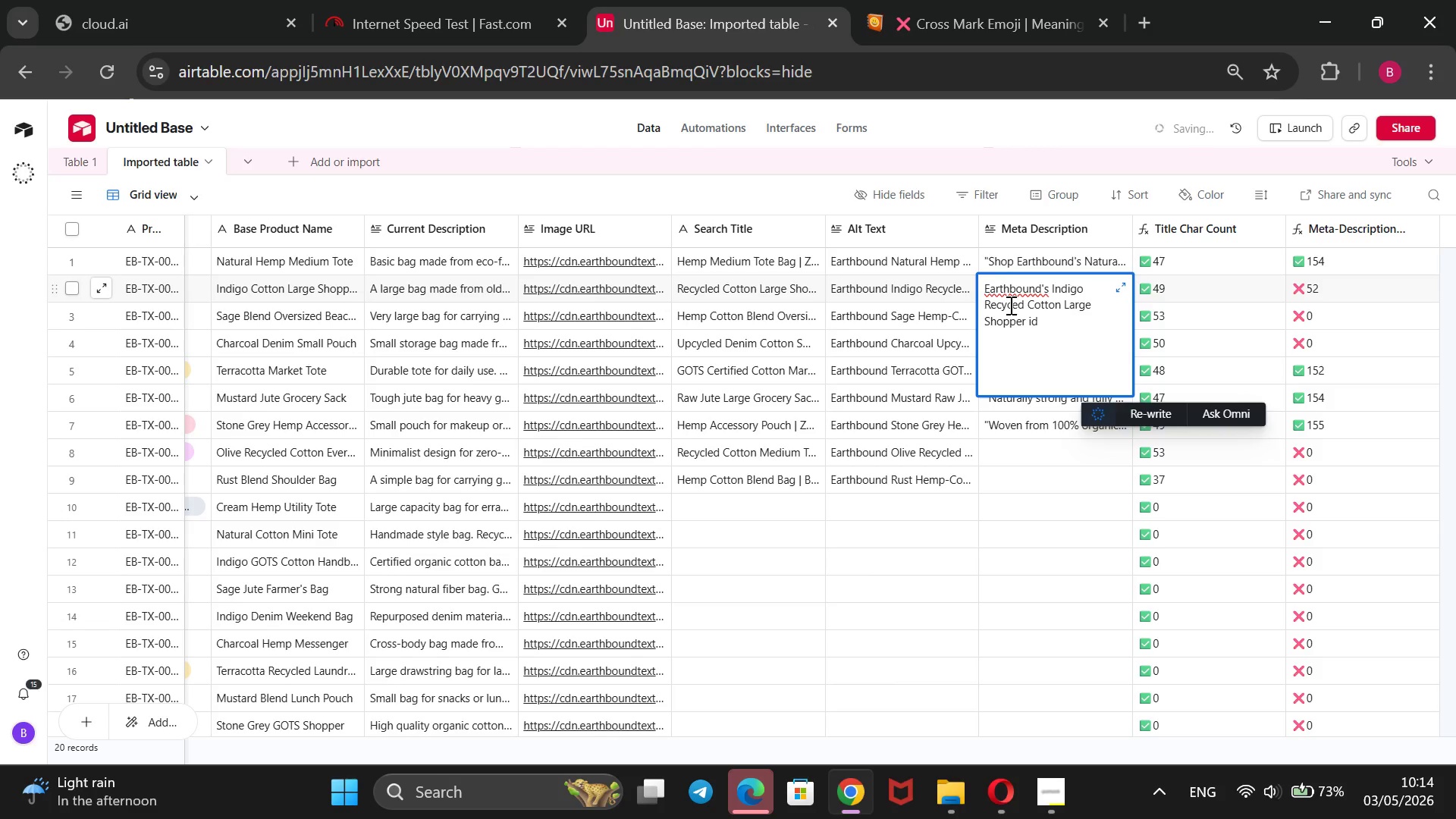 
key(L)
 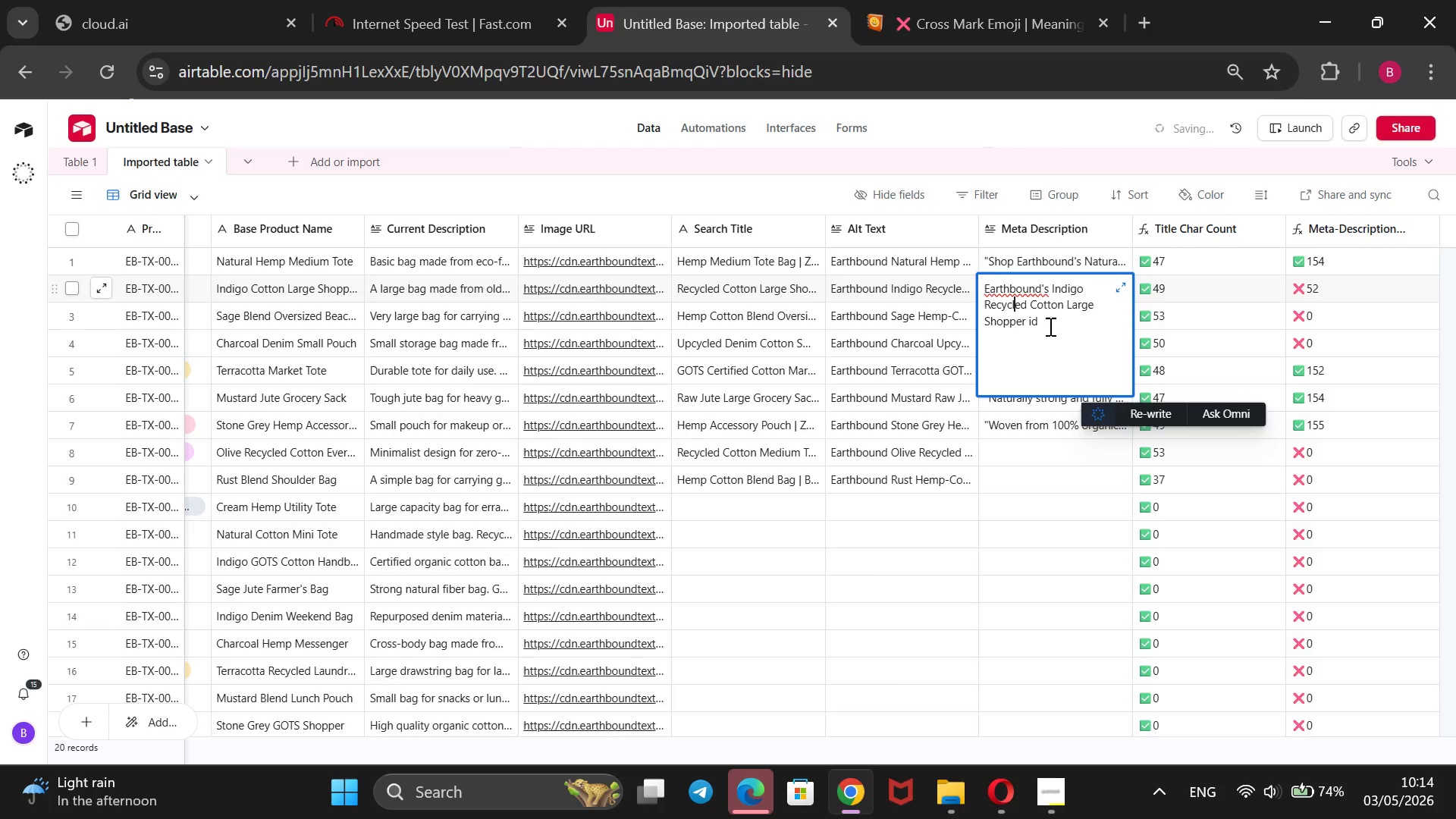 
left_click([1049, 325])
 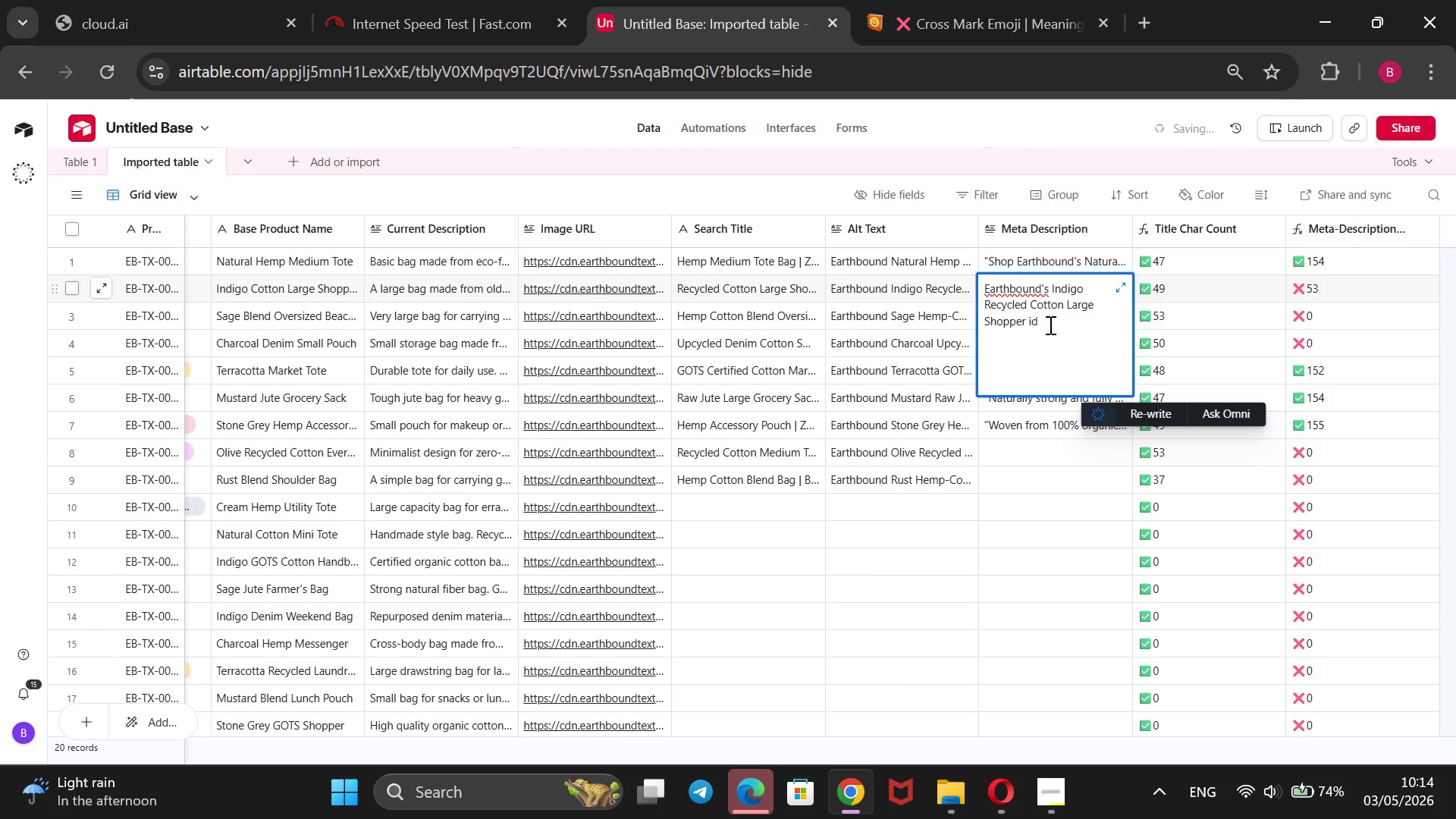 
key(Backspace)
key(Backspace)
type(s plastic-free and crafers)
key(Backspace)
type(s )
key(Backspace)
type(d fr)
key(Backspace)
key(Backspace)
key(Backspace)
key(Backspace)
type(d)
key(Backspace)
key(Backspace)
type(d fr)
key(Backspace)
key(Backspace)
key(Backspace)
key(Backspace)
type(ted)
key(Backspace)
key(Backspace)
key(Backspace)
key(Backspace)
key(Backspace)
type(ted from)
 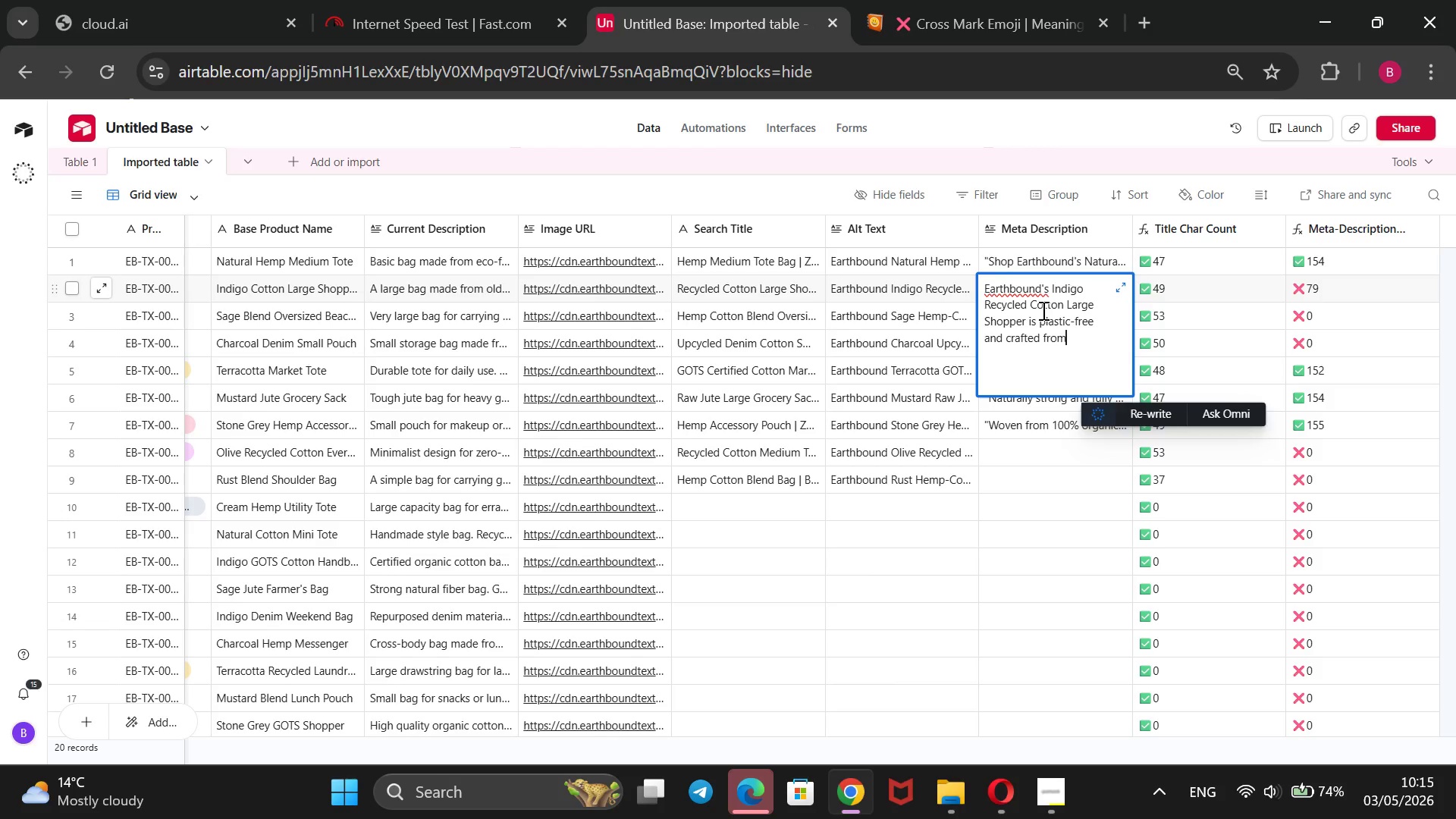 
type( post-consumer)
 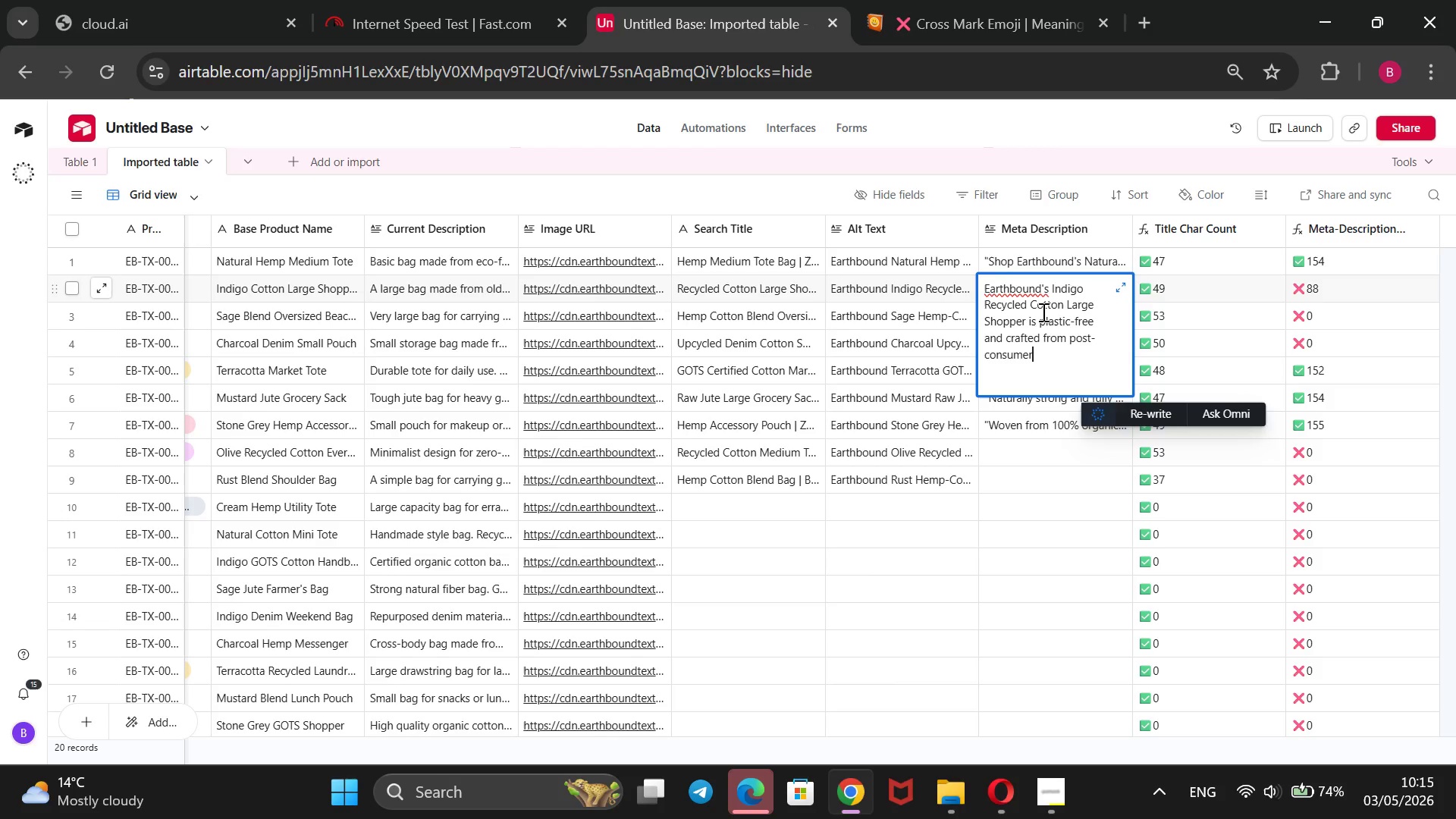 
type( fabric for sustainable, low-I)
key(Backspace)
type(impact everyday grocery carrying.@@)
 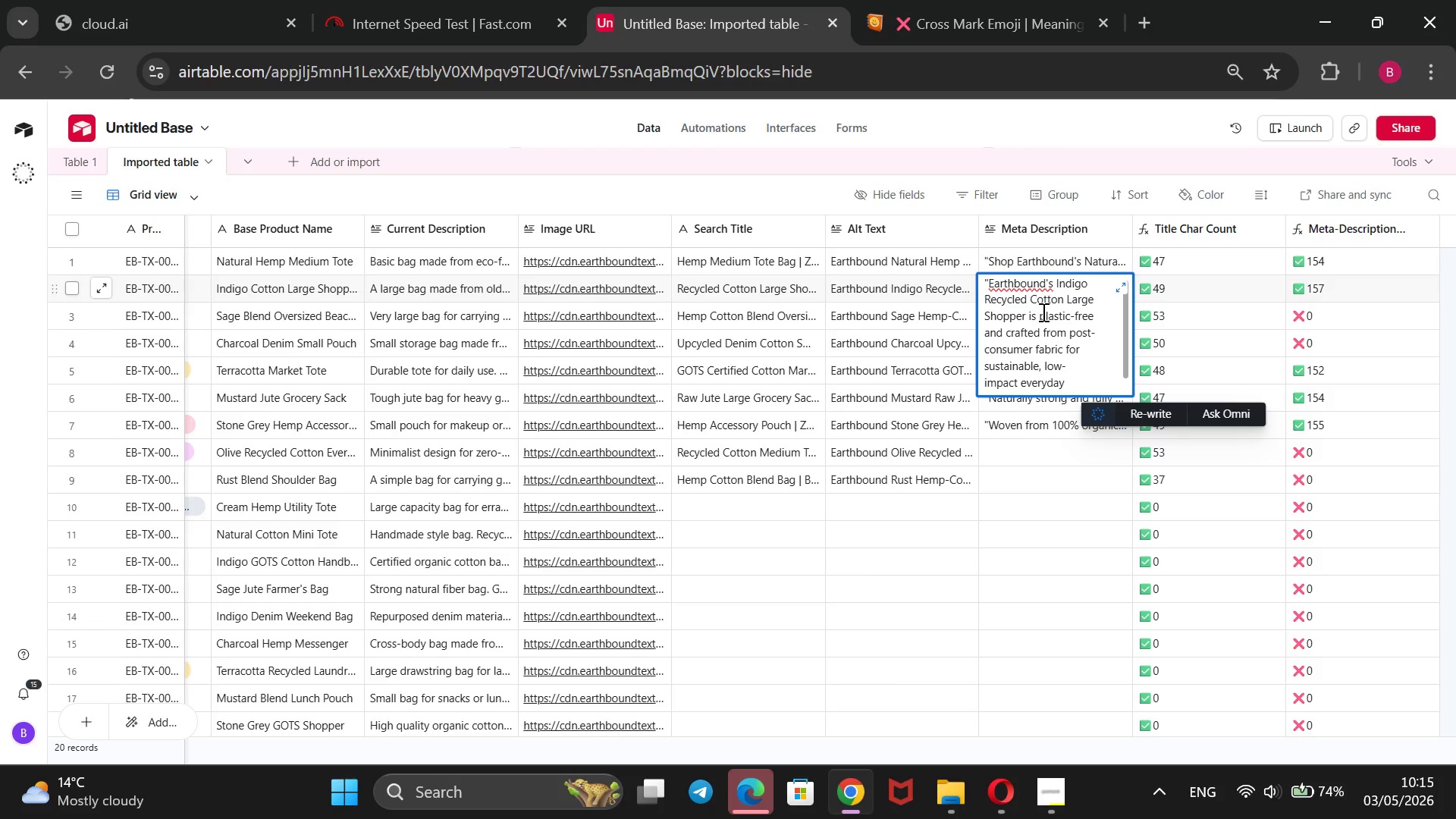 
 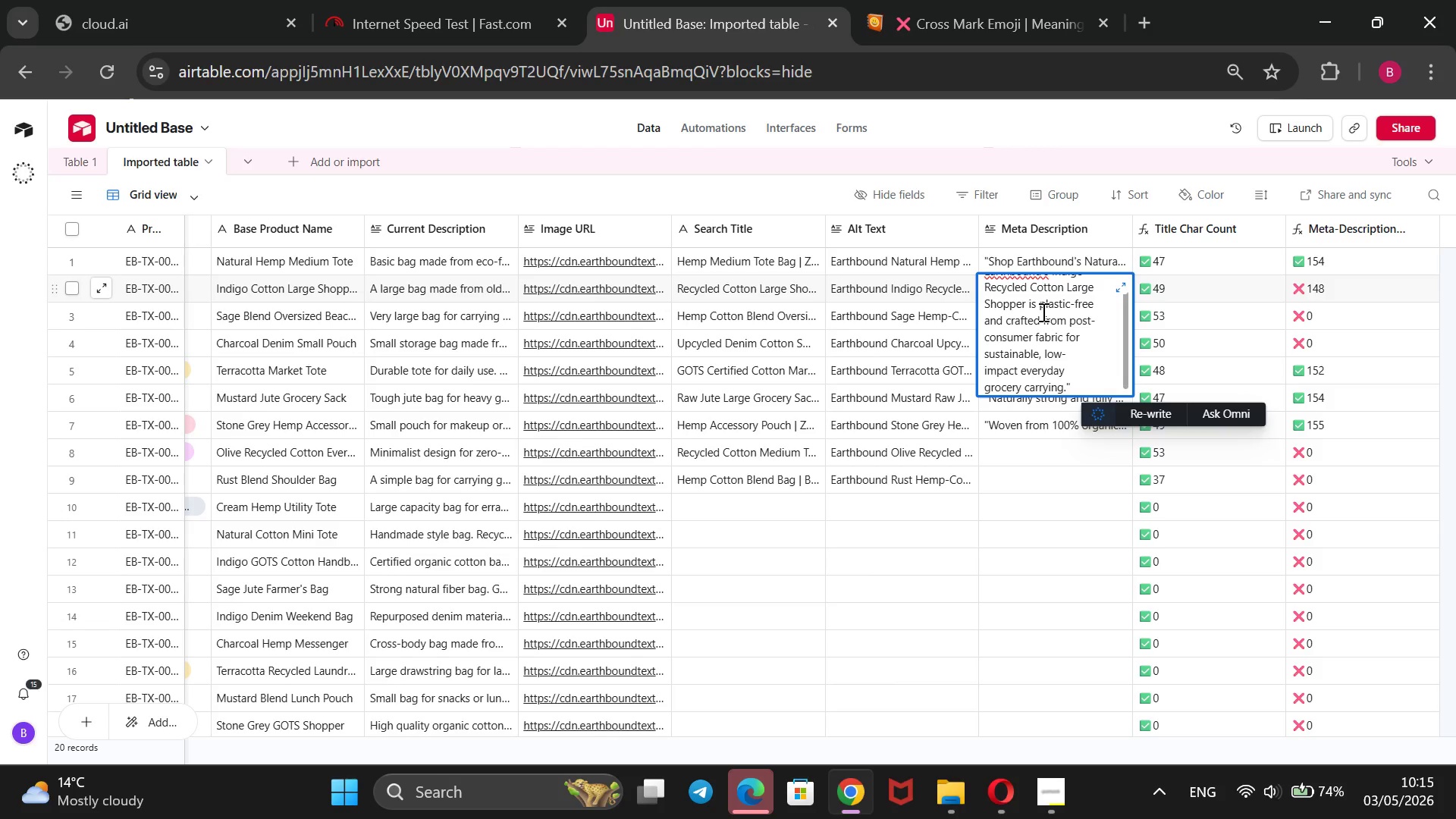 
hold_key(key=ArrowUp, duration=1.2)
 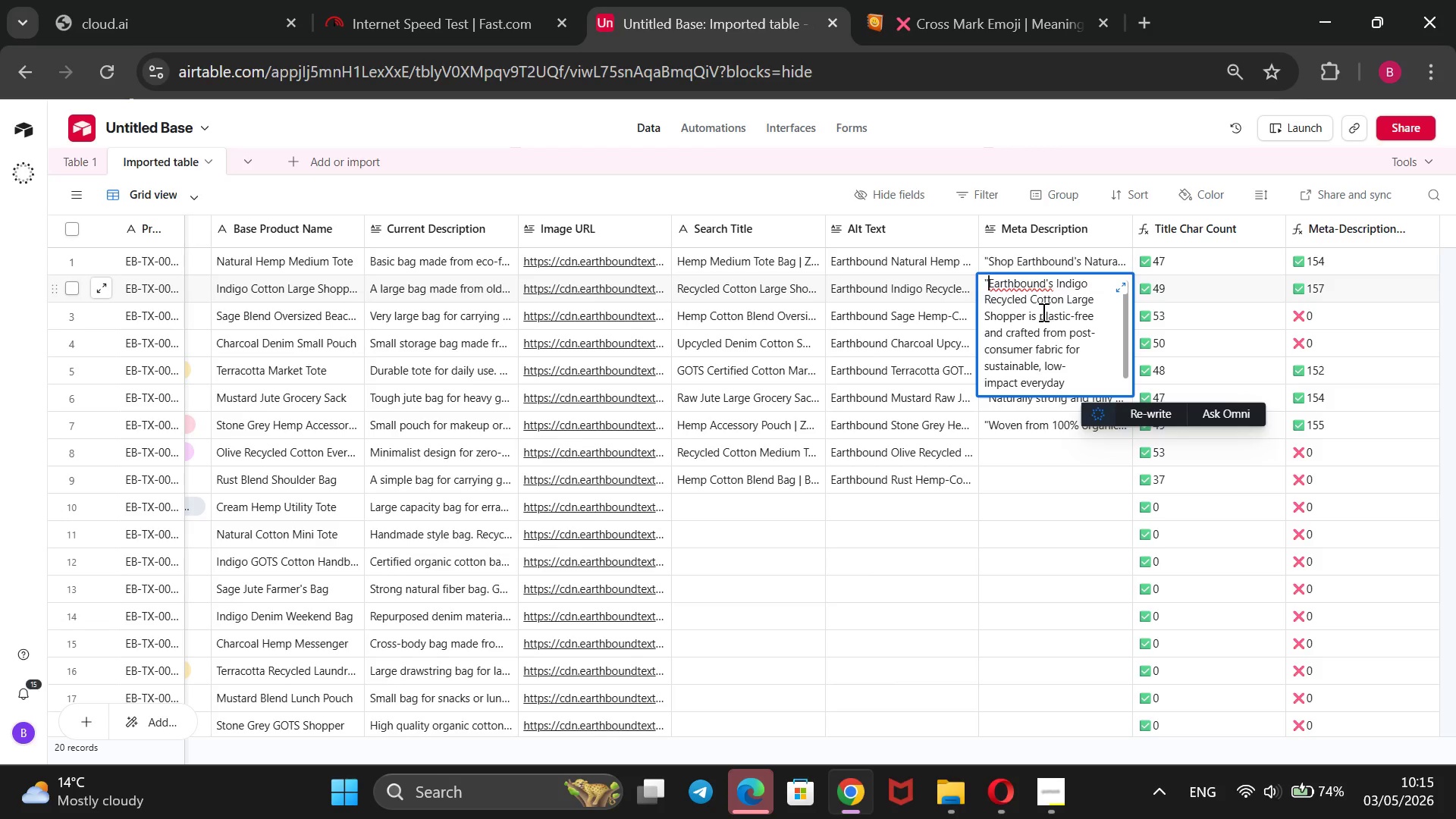 
left_click([1049, 127])
 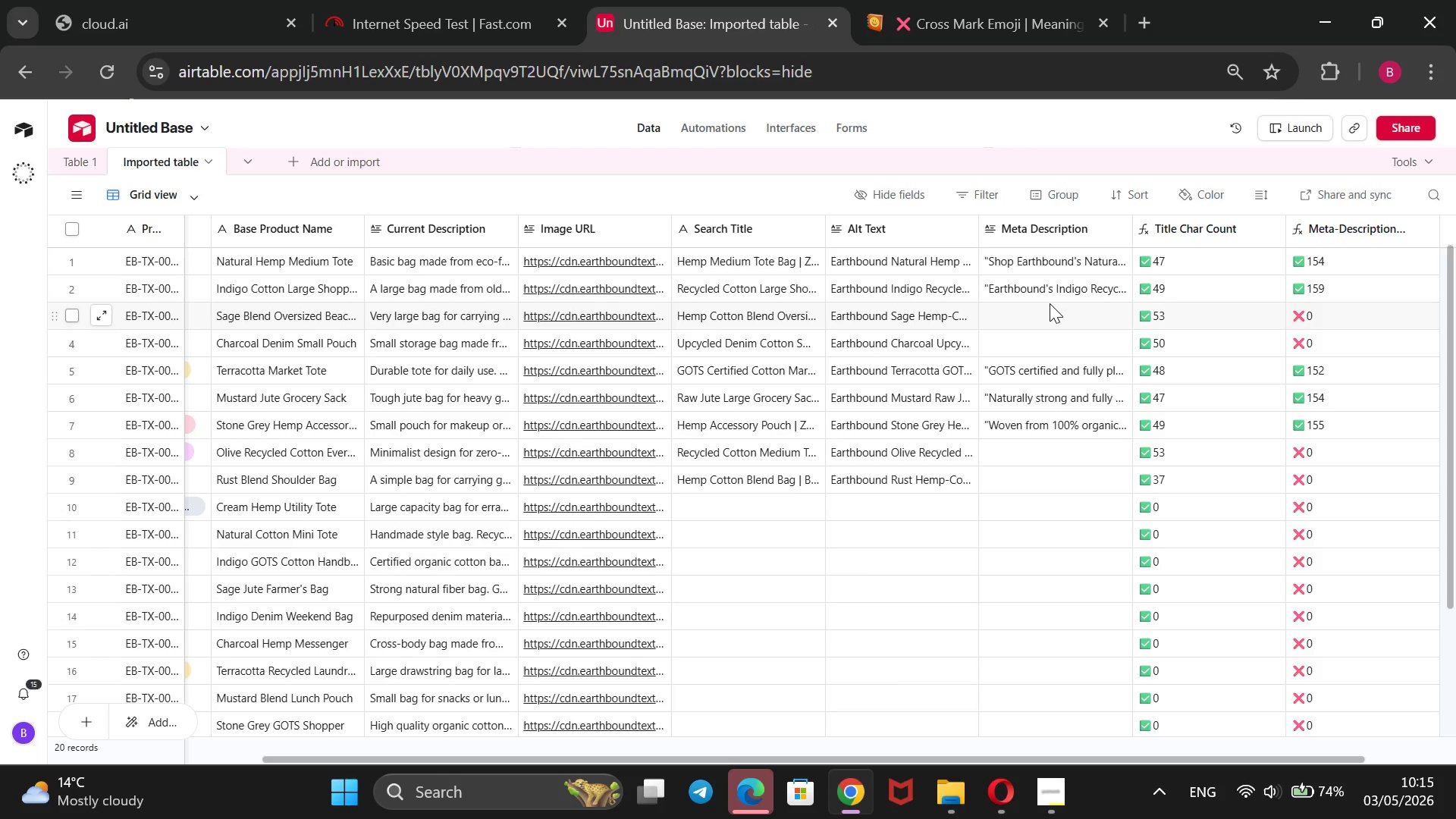 
left_click([1050, 305])
 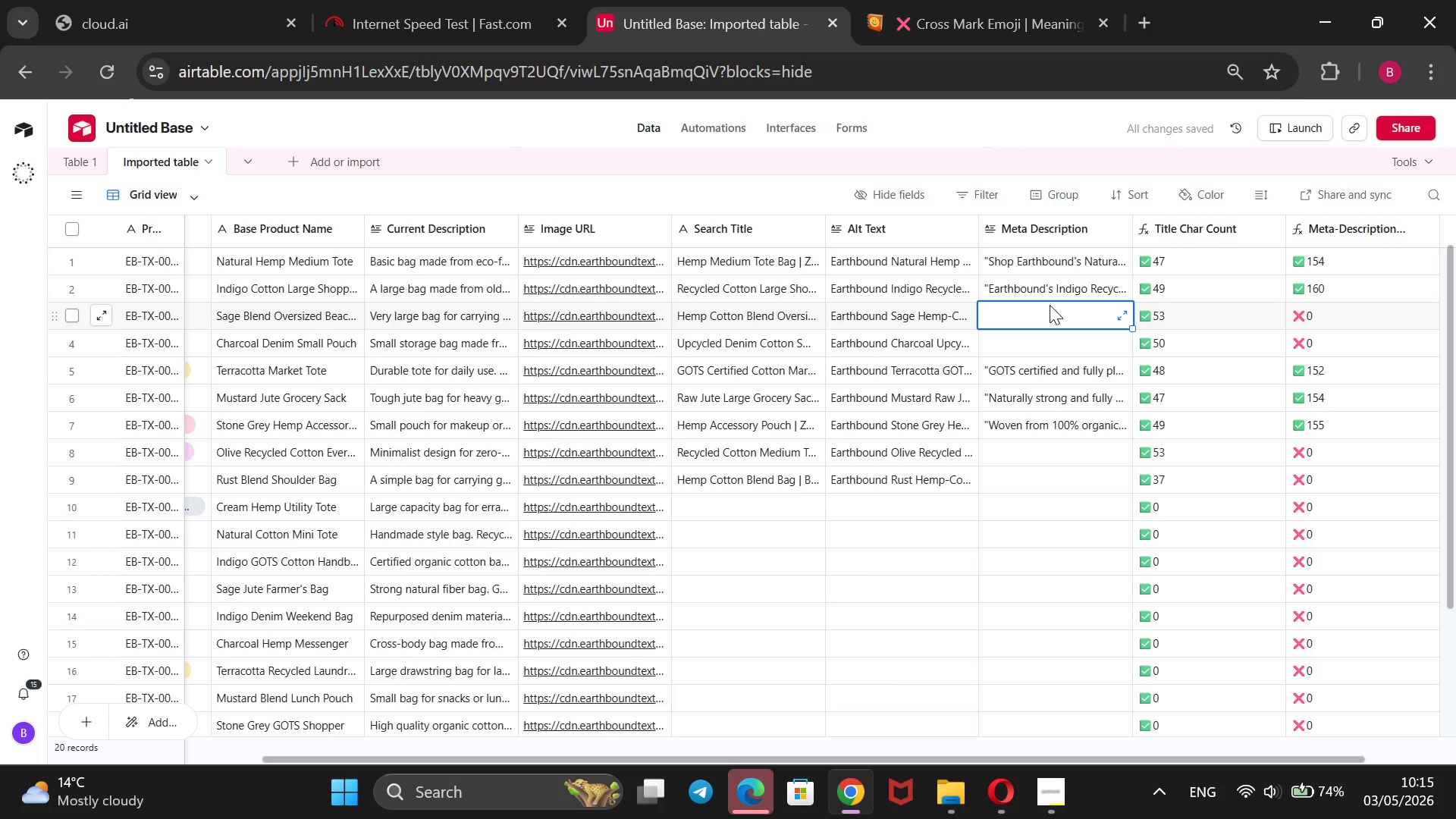 
wait(7.23)
 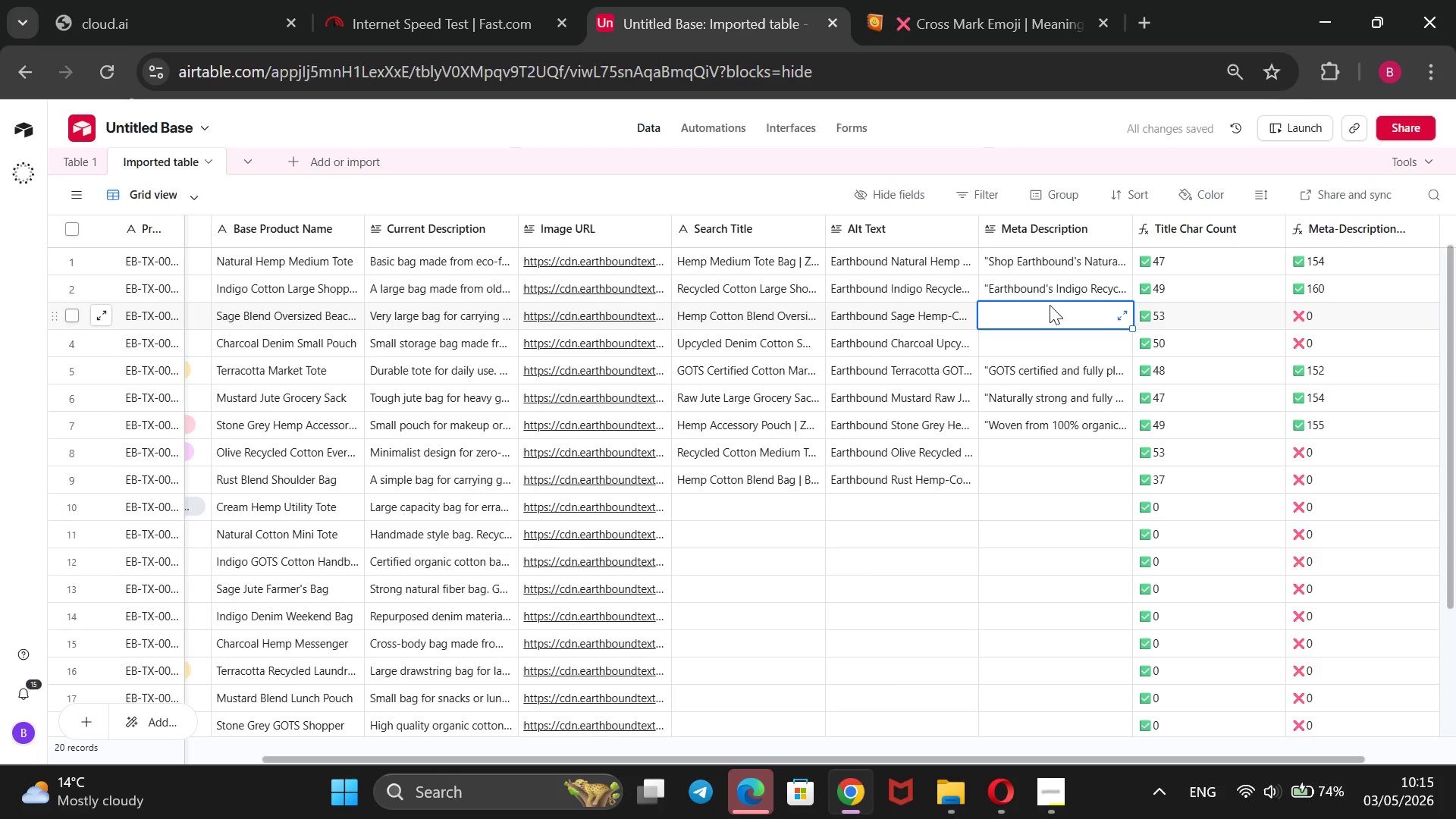 
type(Earthbound`s Sage Hemo)
key(Backspace)
type(p-Cotton Oversized Beach Bag l)
key(Backspace)
type(blends biodegradable fibers into a roomy, eco-friendly tote )
 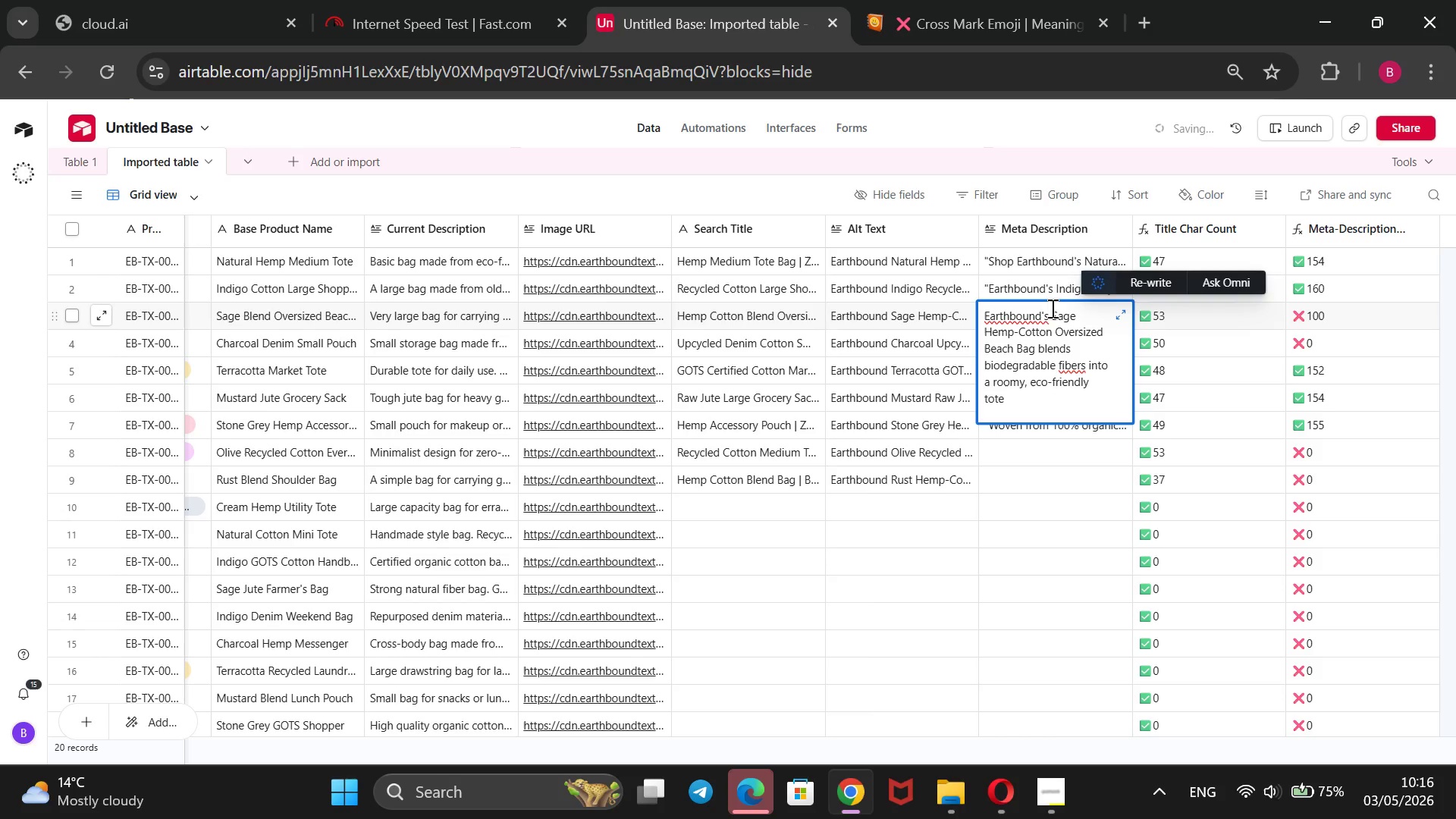 
type(perefe)
key(Backspace)
key(Backspace)
key(Backspace)
type(fectly built for beach days and ,)
key(Backspace)
type(market trips.@@)
 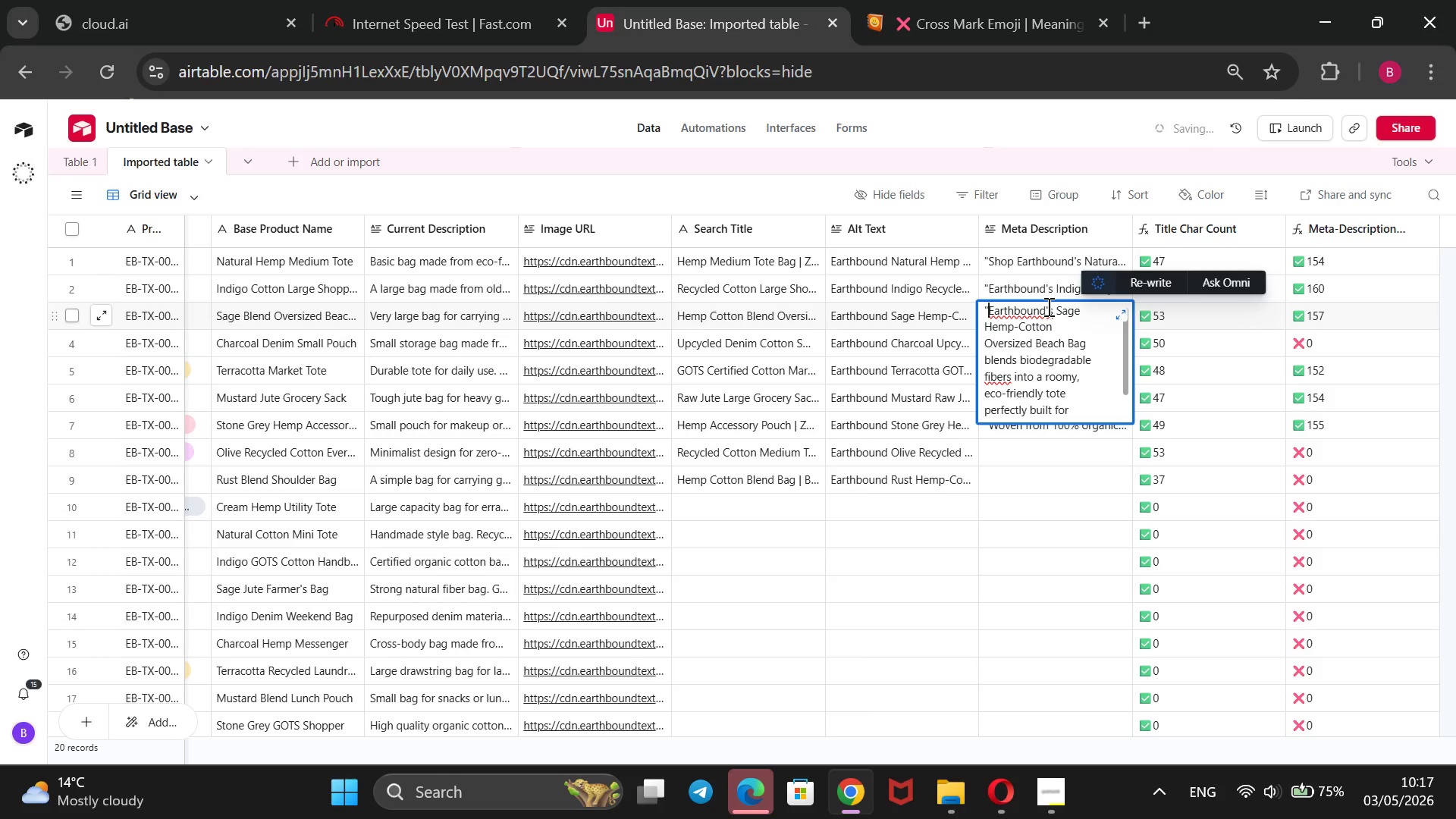 
 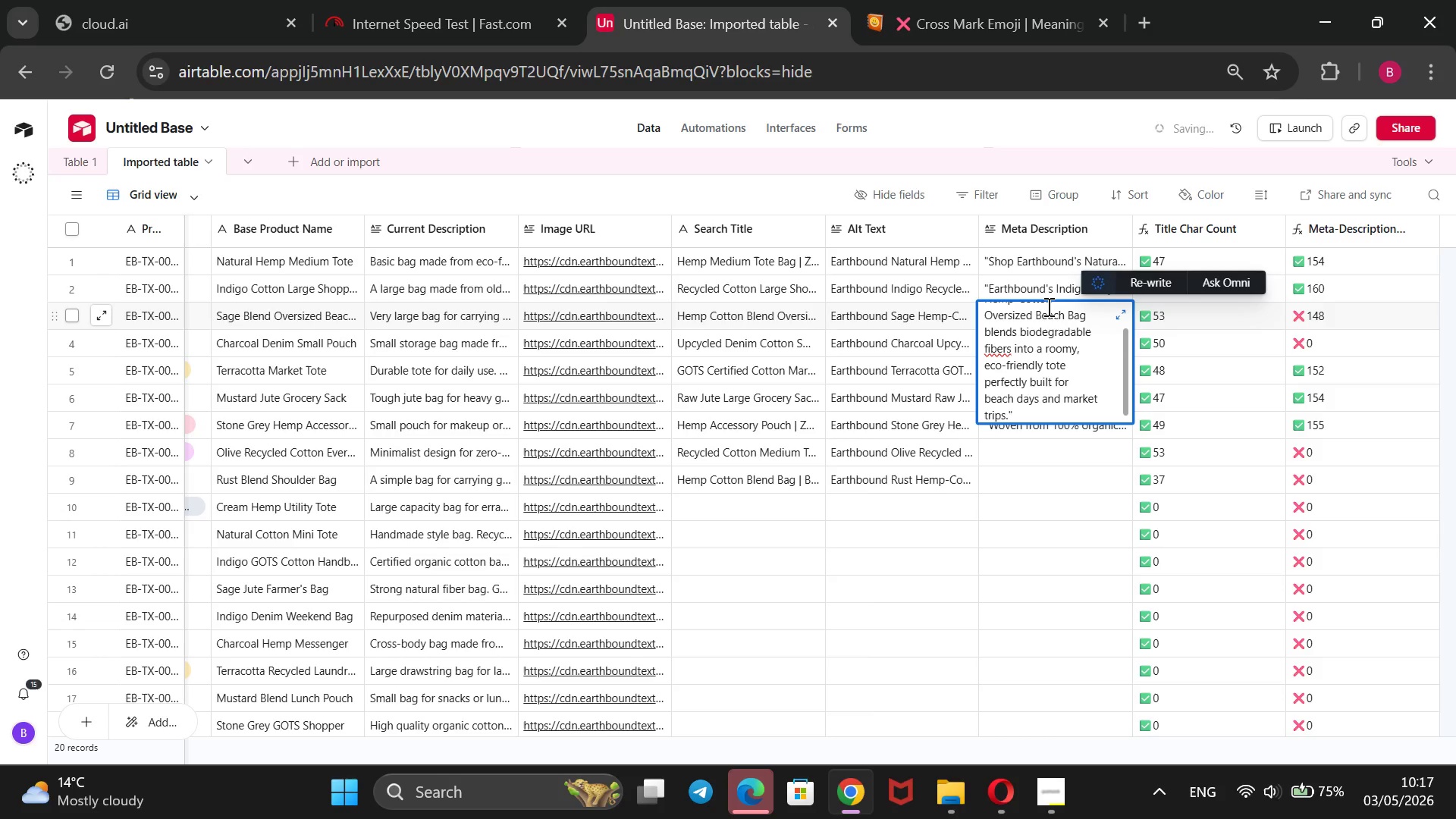 
hold_key(key=ArrowUp, duration=1.09)
 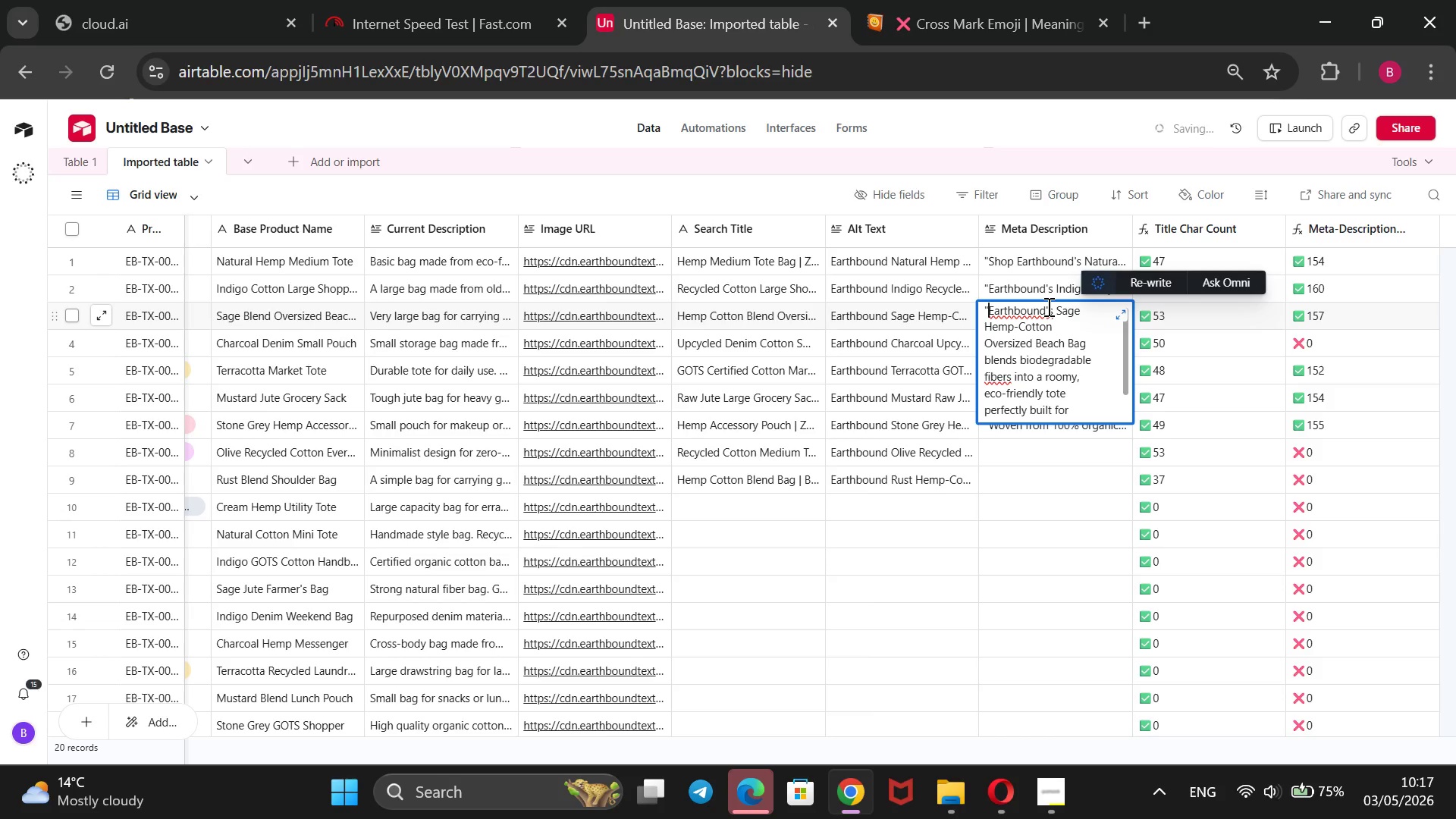 
left_click([1065, 136])
 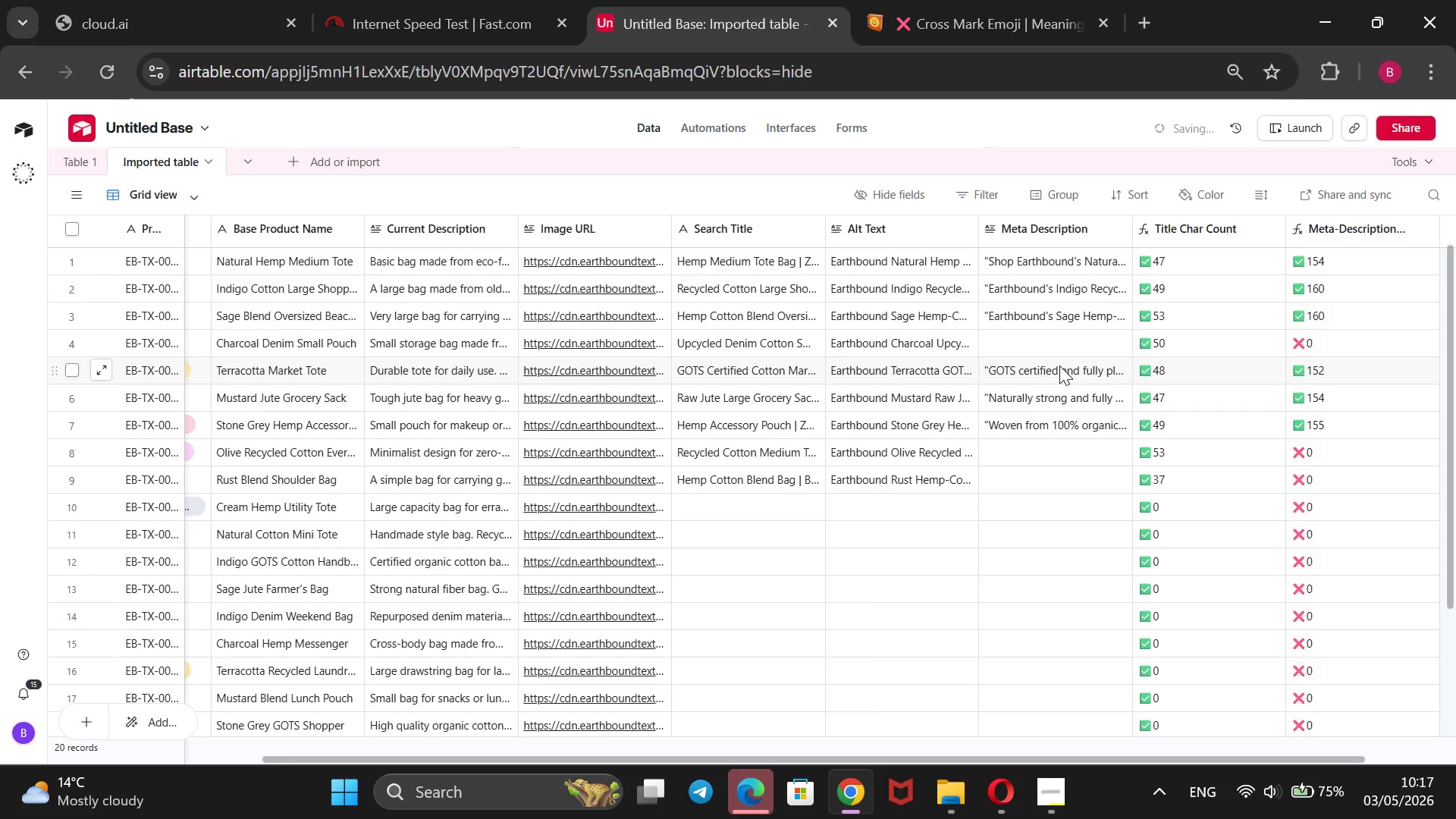 
left_click([1065, 354])
 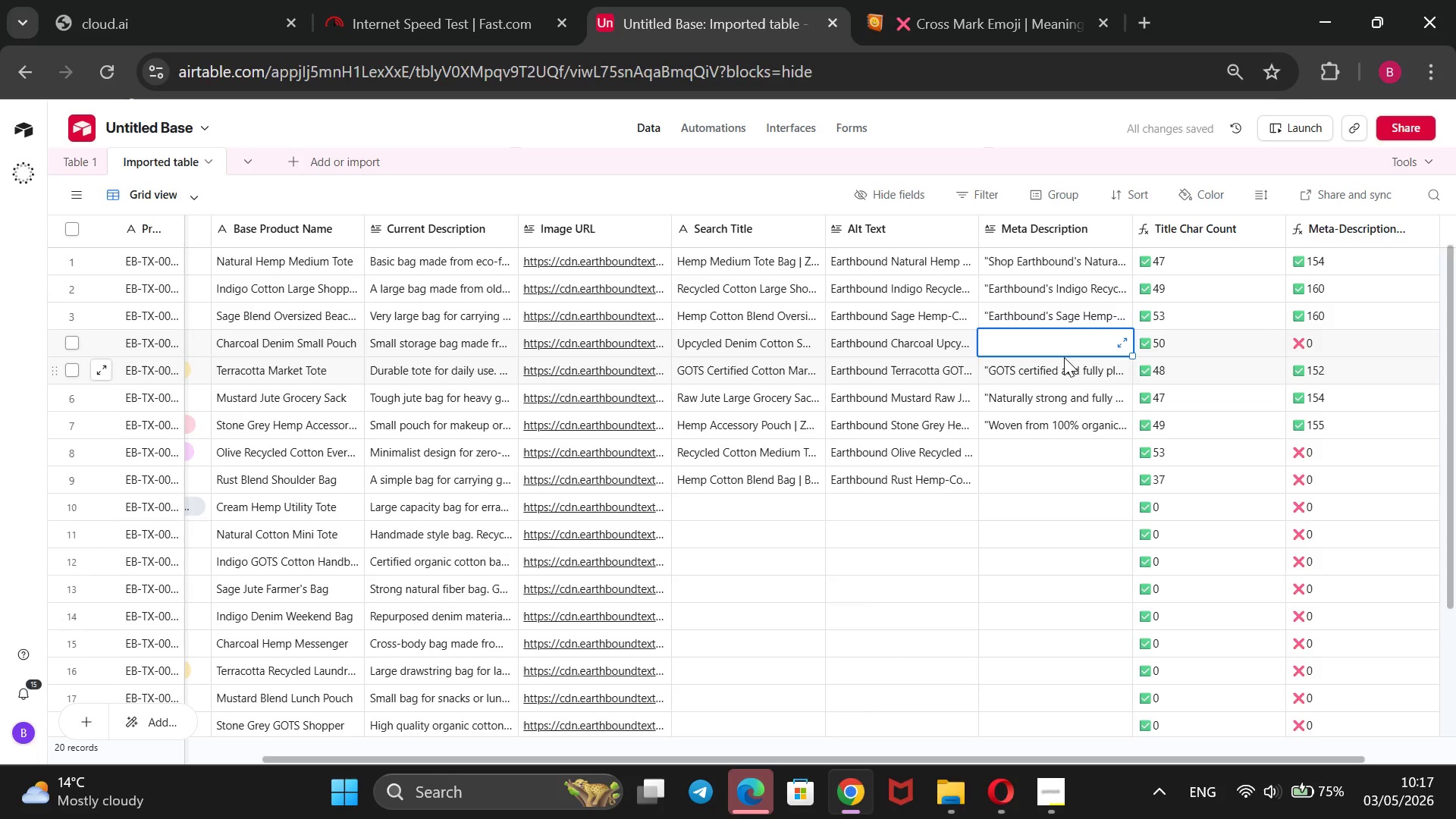 
type(Earthbound`s Cah)
key(Backspace)
key(Backspace)
type(harcoal Upcylc)
key(Backspace)
key(Backspace)
type(cled Denim Small Pouc)
 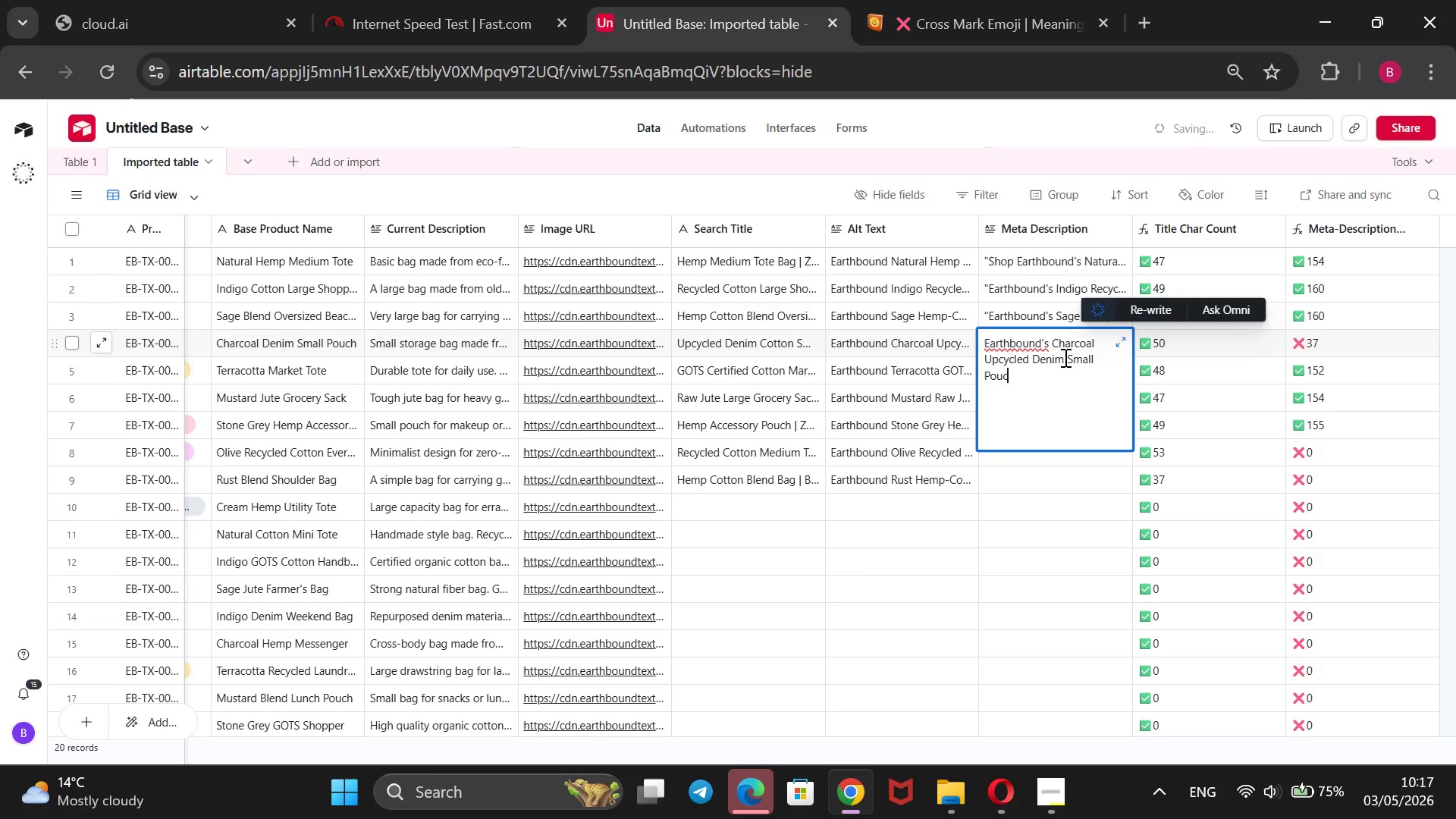 
type(h transofrmed)
key(Backspace)
key(Backspace)
key(Backspace)
key(Backspace)
key(Backspace)
key(Backspace)
type(formed )
 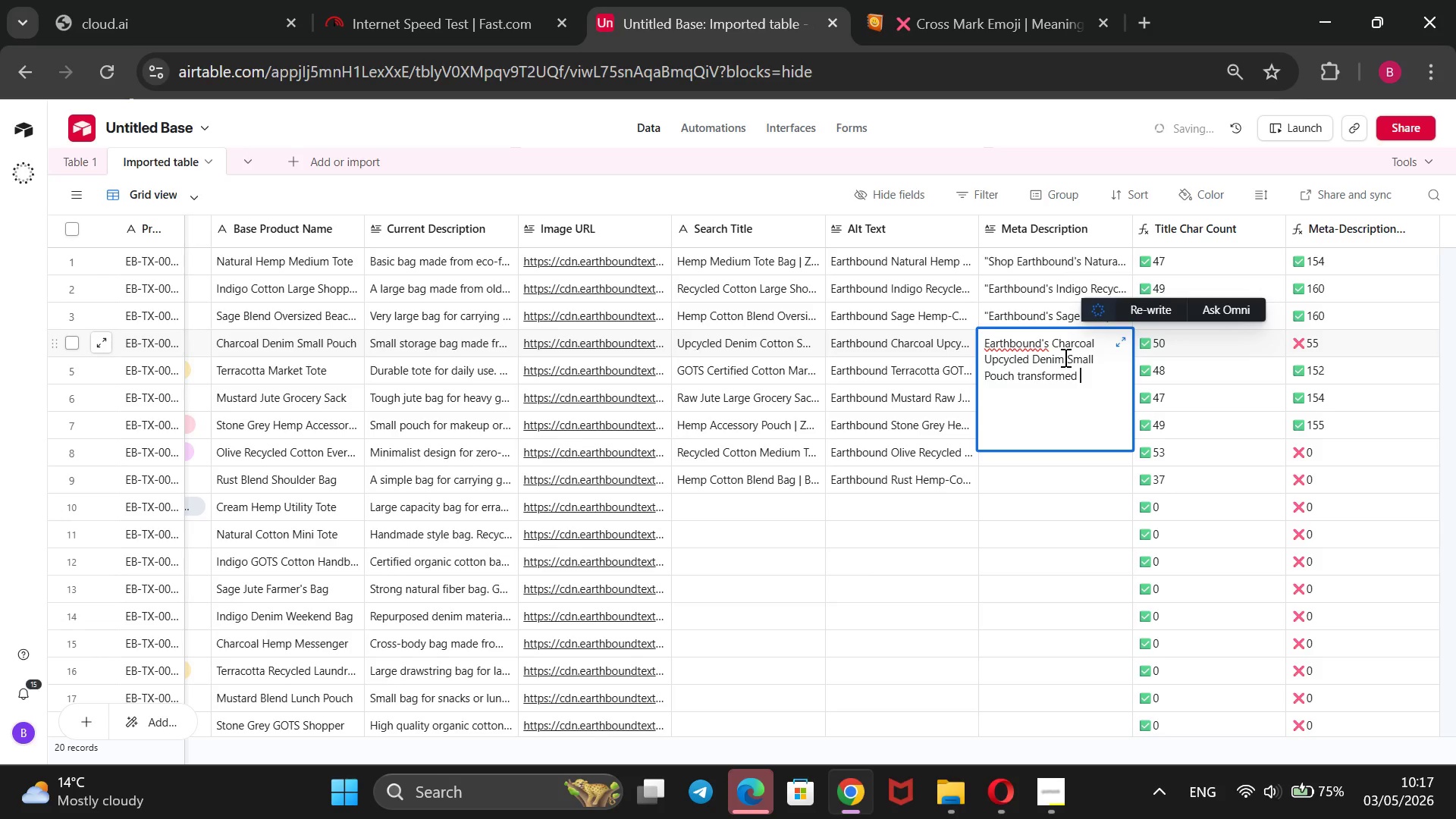 
type(reclain)
key(Backspace)
type(m)
 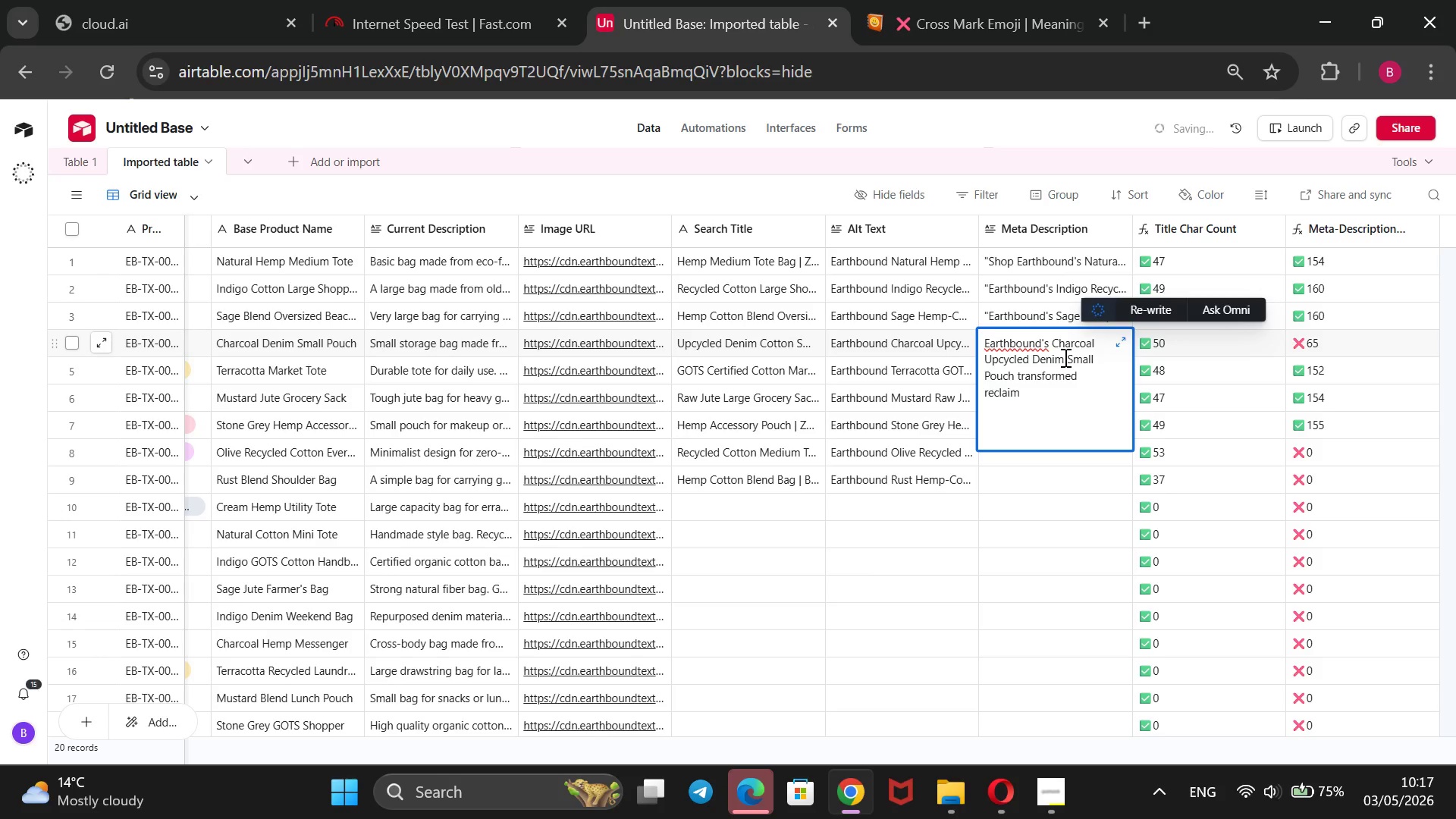 
wait(5.14)
 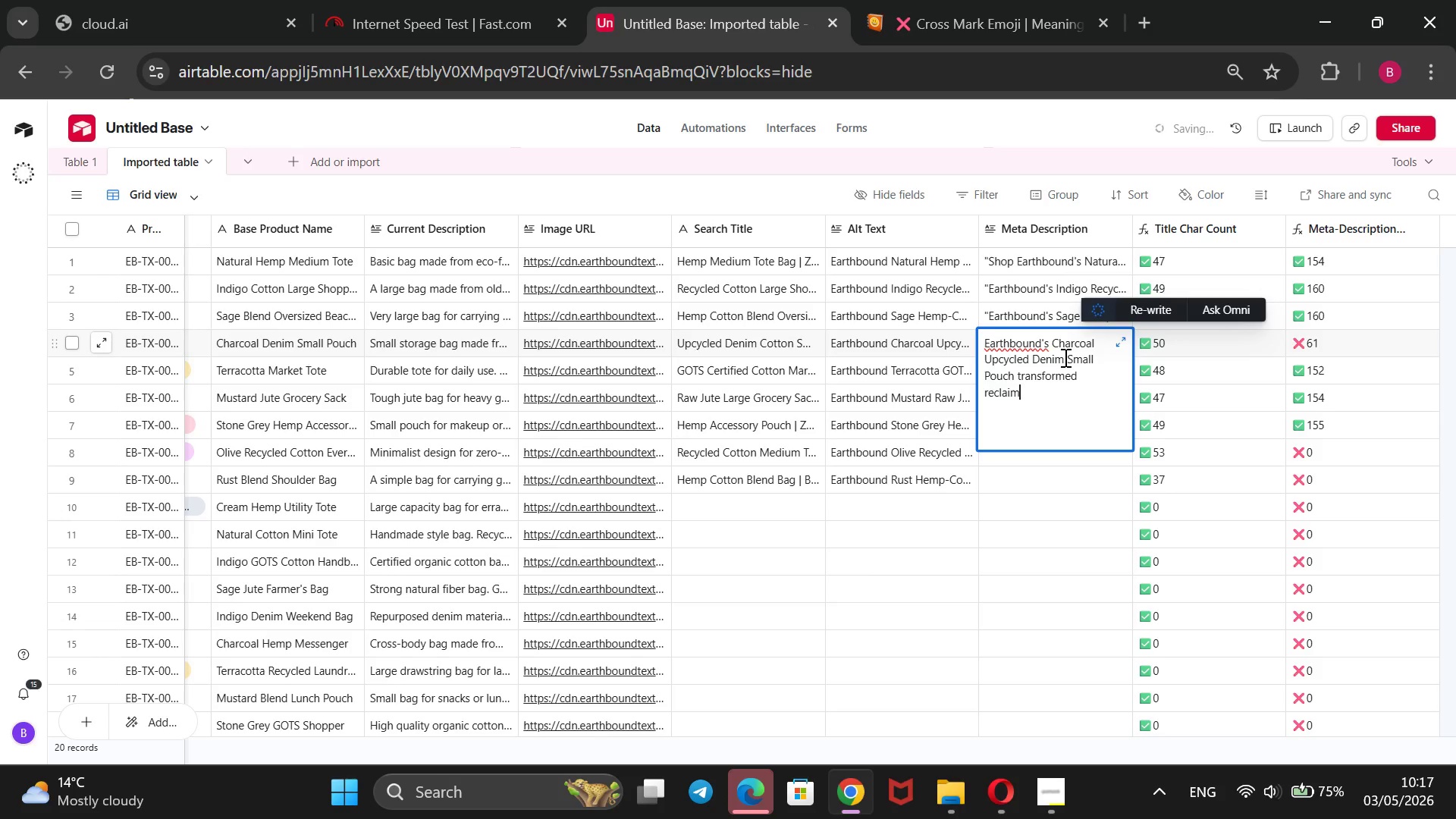 
type(ed fabric scraps into zero-waste )
key(Backspace)
type( sty)
key(Backspace)
key(Backspace)
key(Backspace)
key(Backspace)
type(, stylish and dy)
key(Backspace)
type(urable organized for everyday carry.@@)
 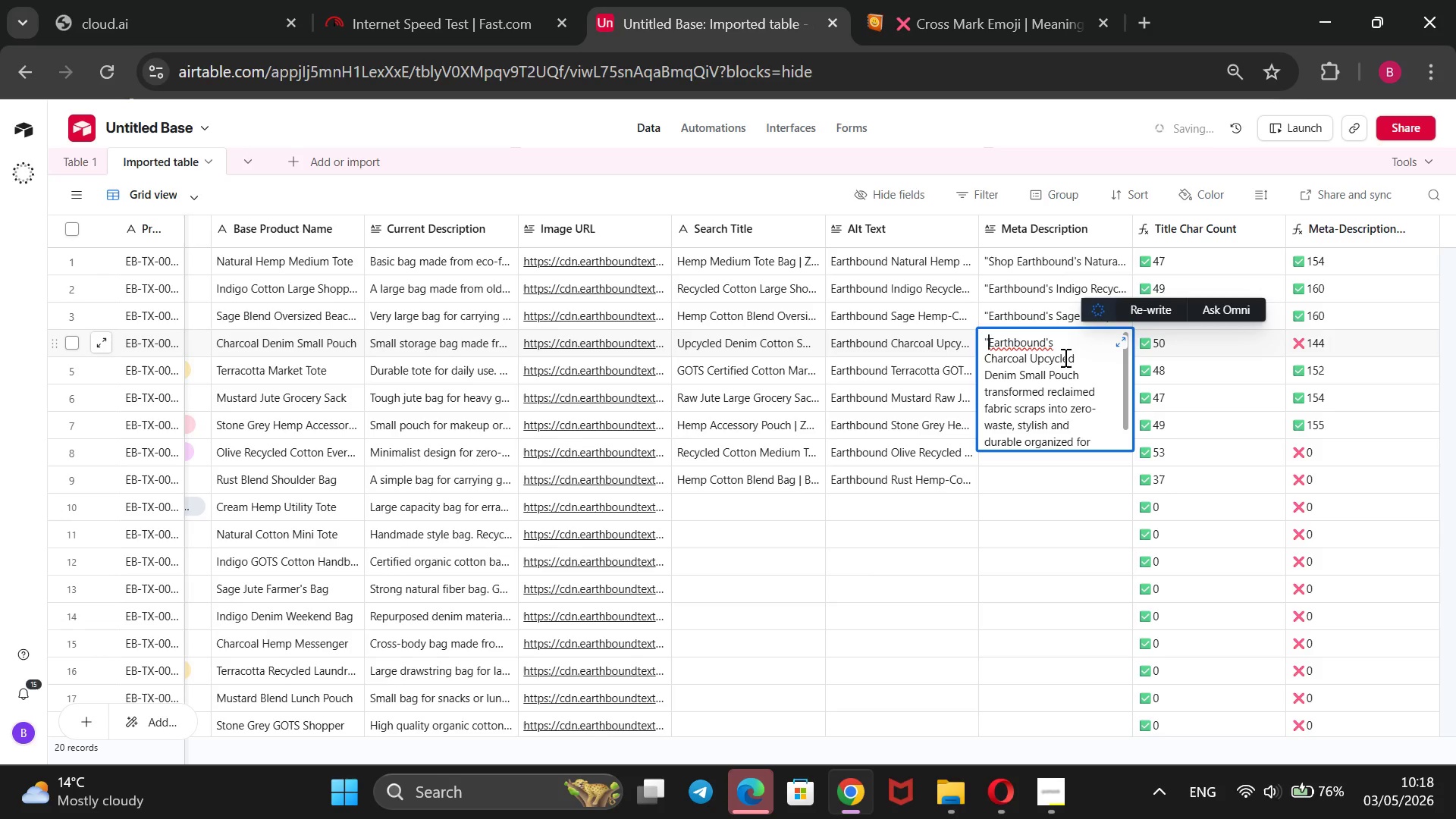 
 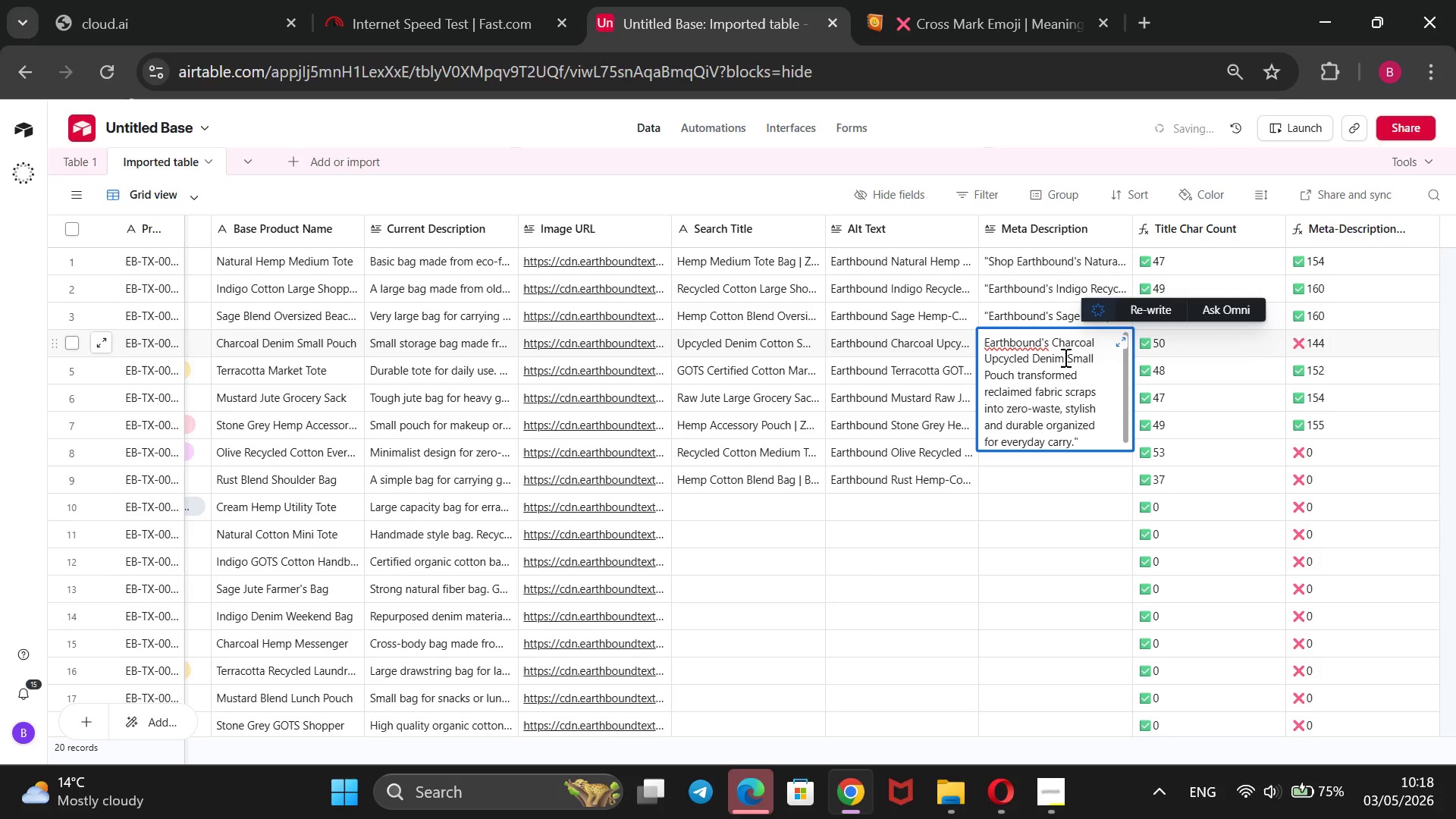 
hold_key(key=ArrowUp, duration=1.44)
 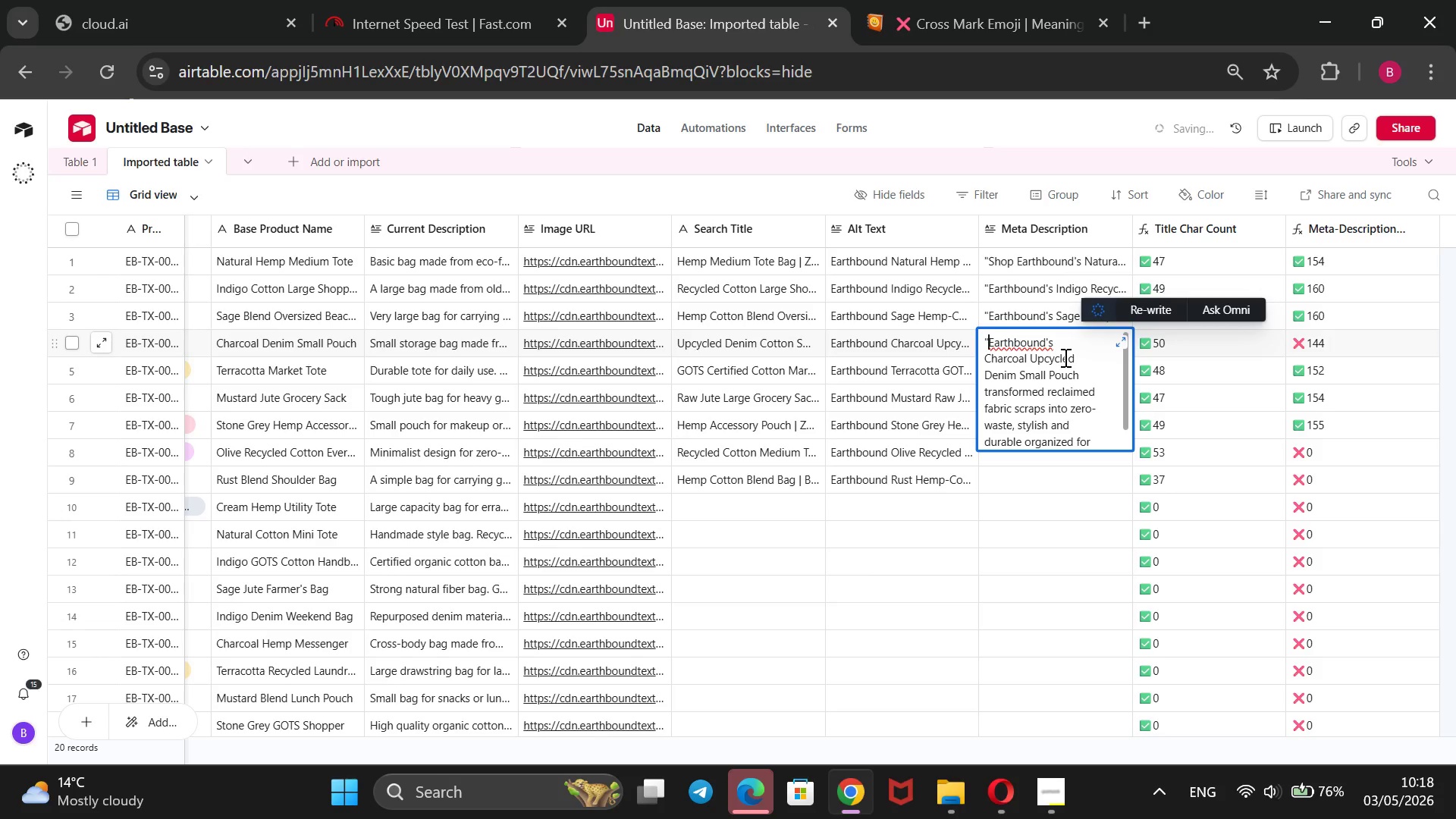 
left_click([1090, 121])
 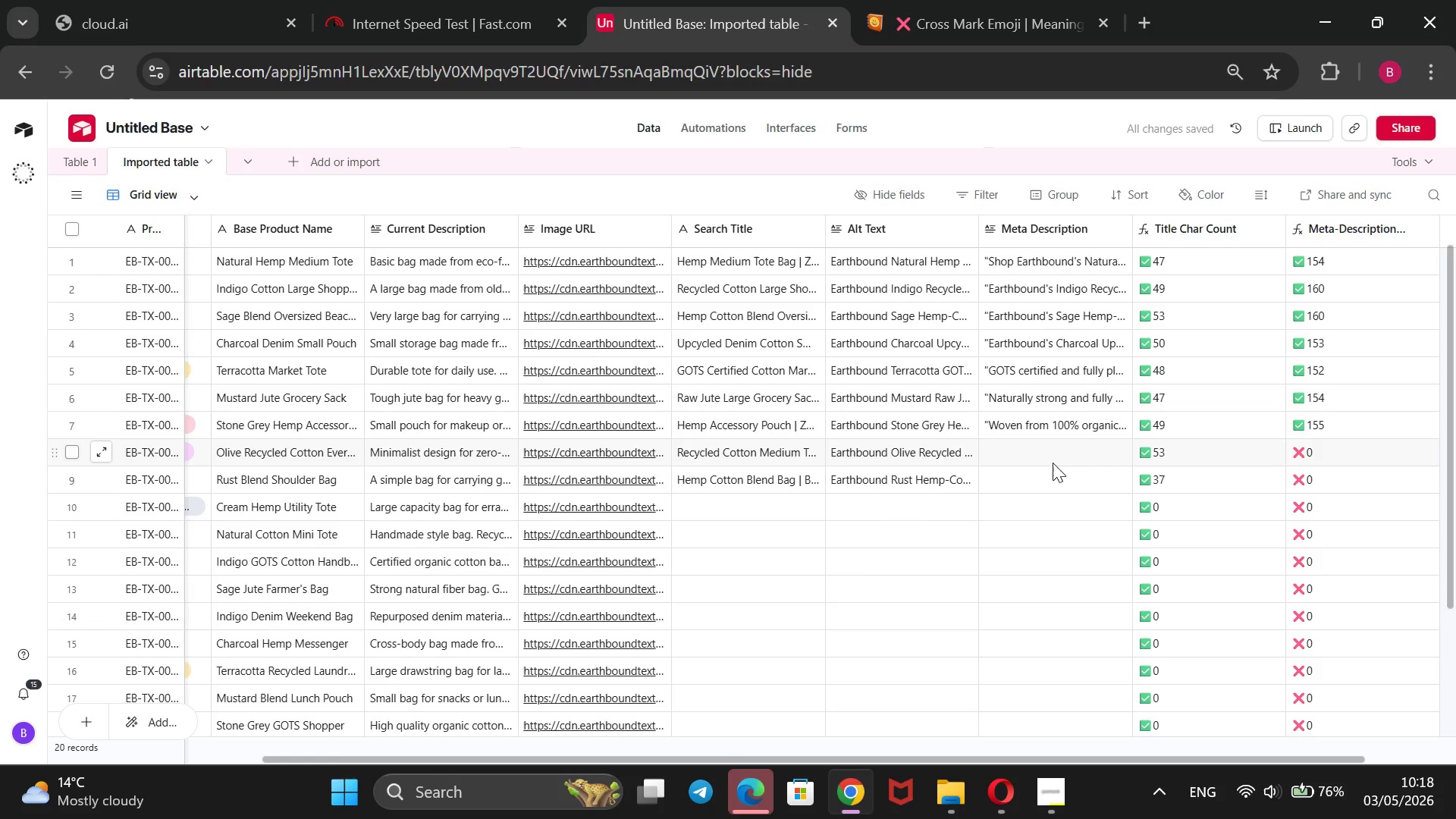 
left_click([1053, 463])
 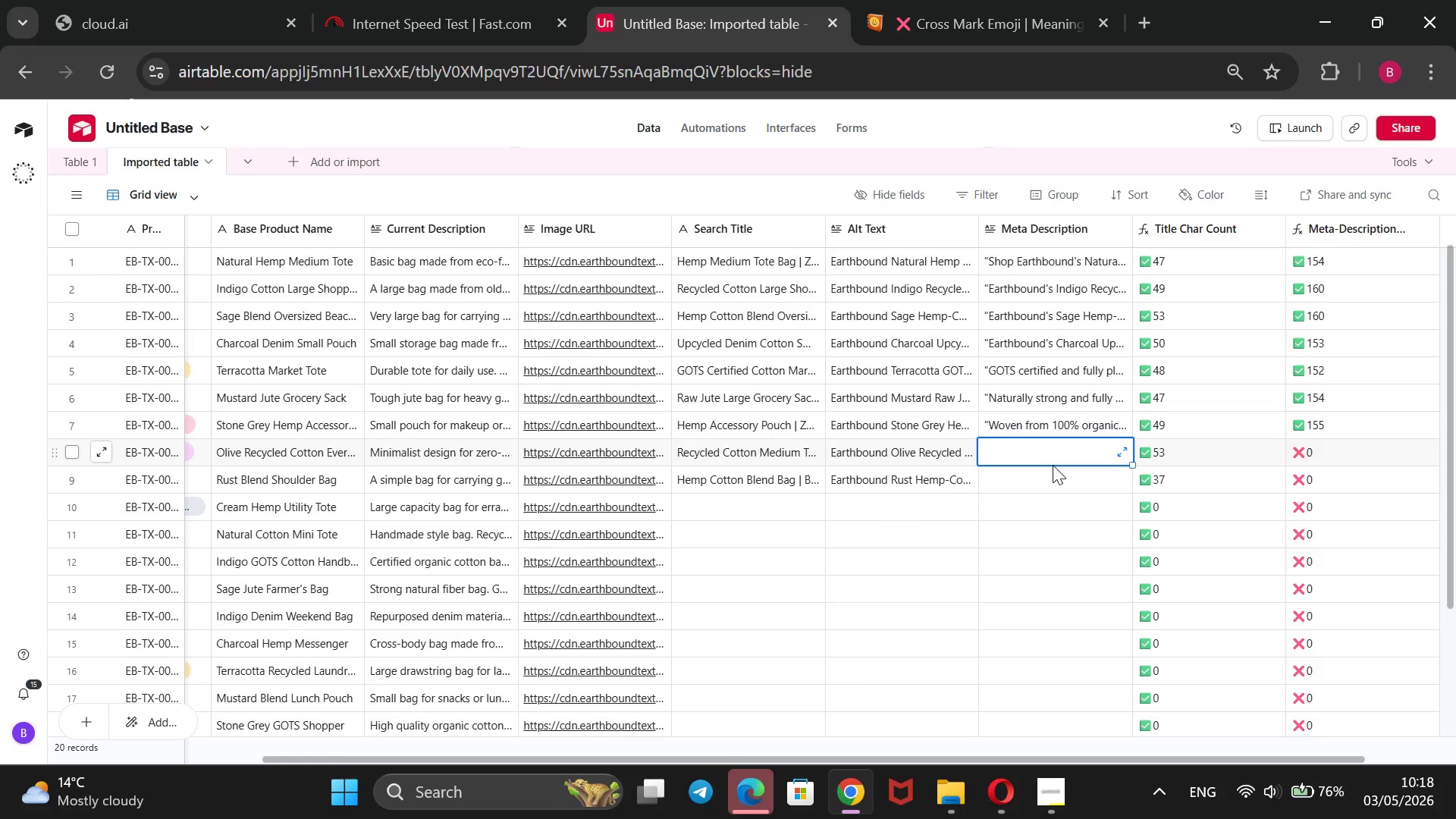 
wait(8.75)
 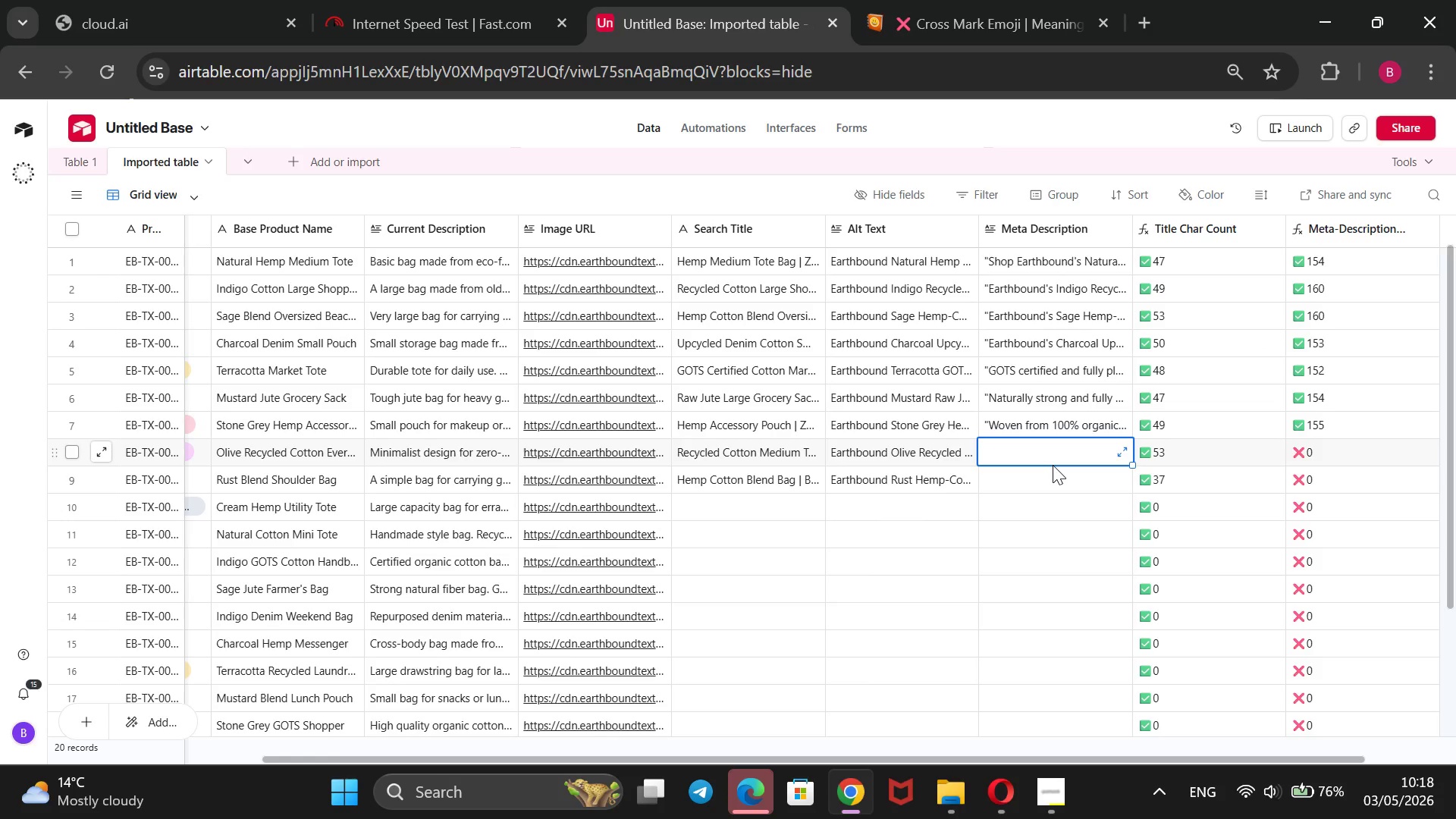 
type(Built for Zero-Waste daily living, this olive recycled cotton medium tote by Earthbound)
 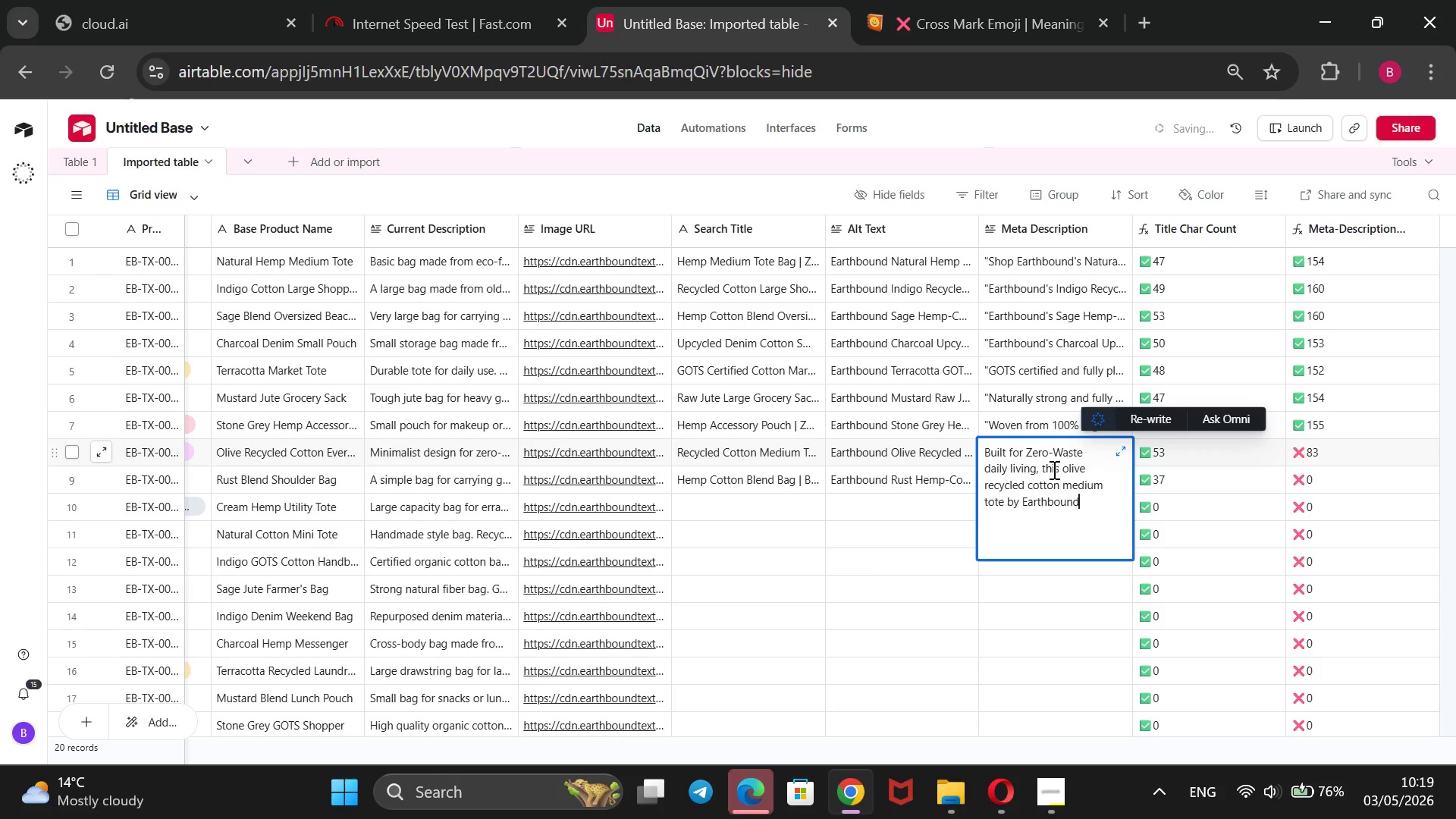 
wait(5.83)
 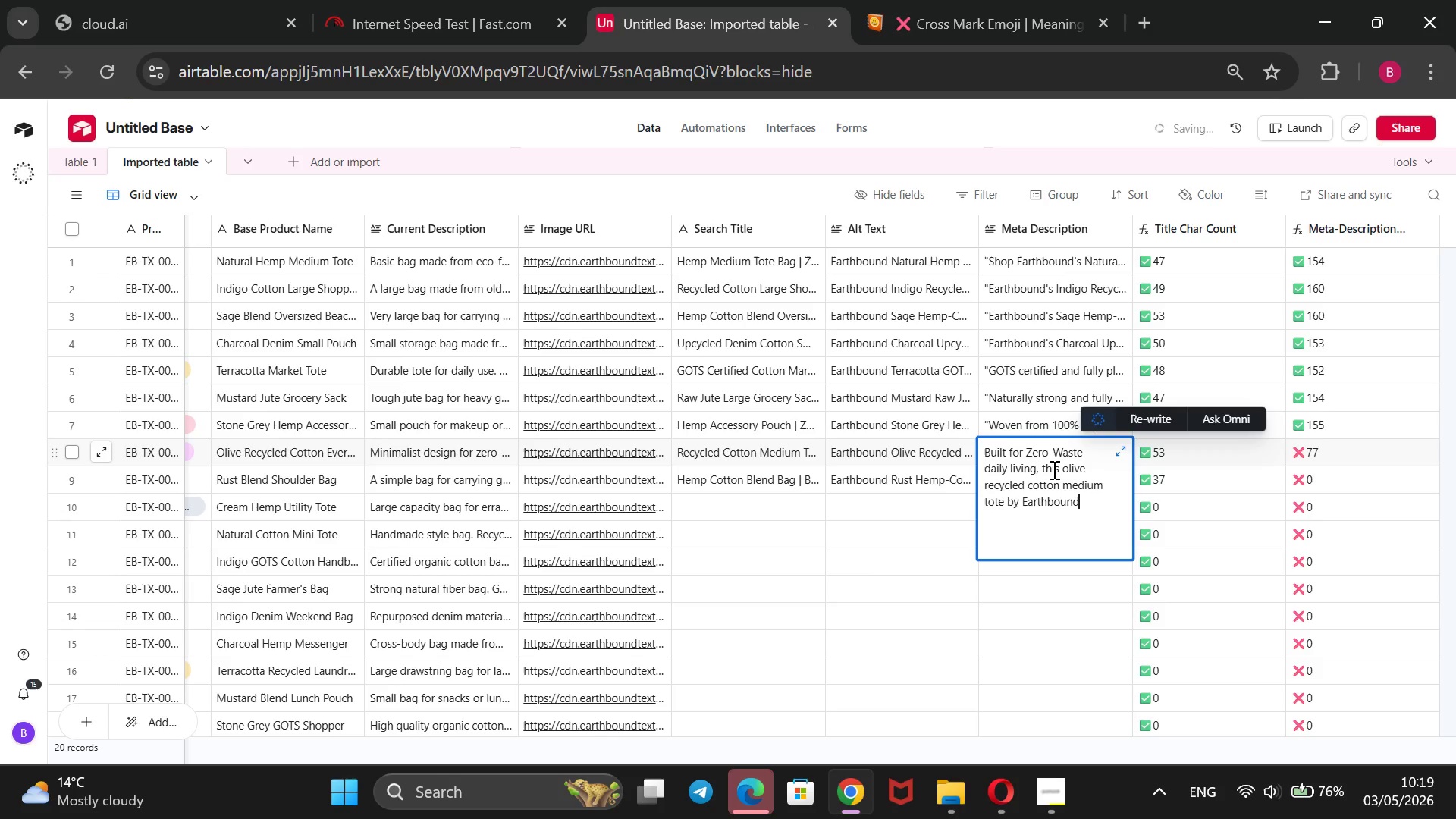 
type( pairs eco-friendly reclaimed r)
key(Backspace)
type(fabric with a clean minimalist design.)
 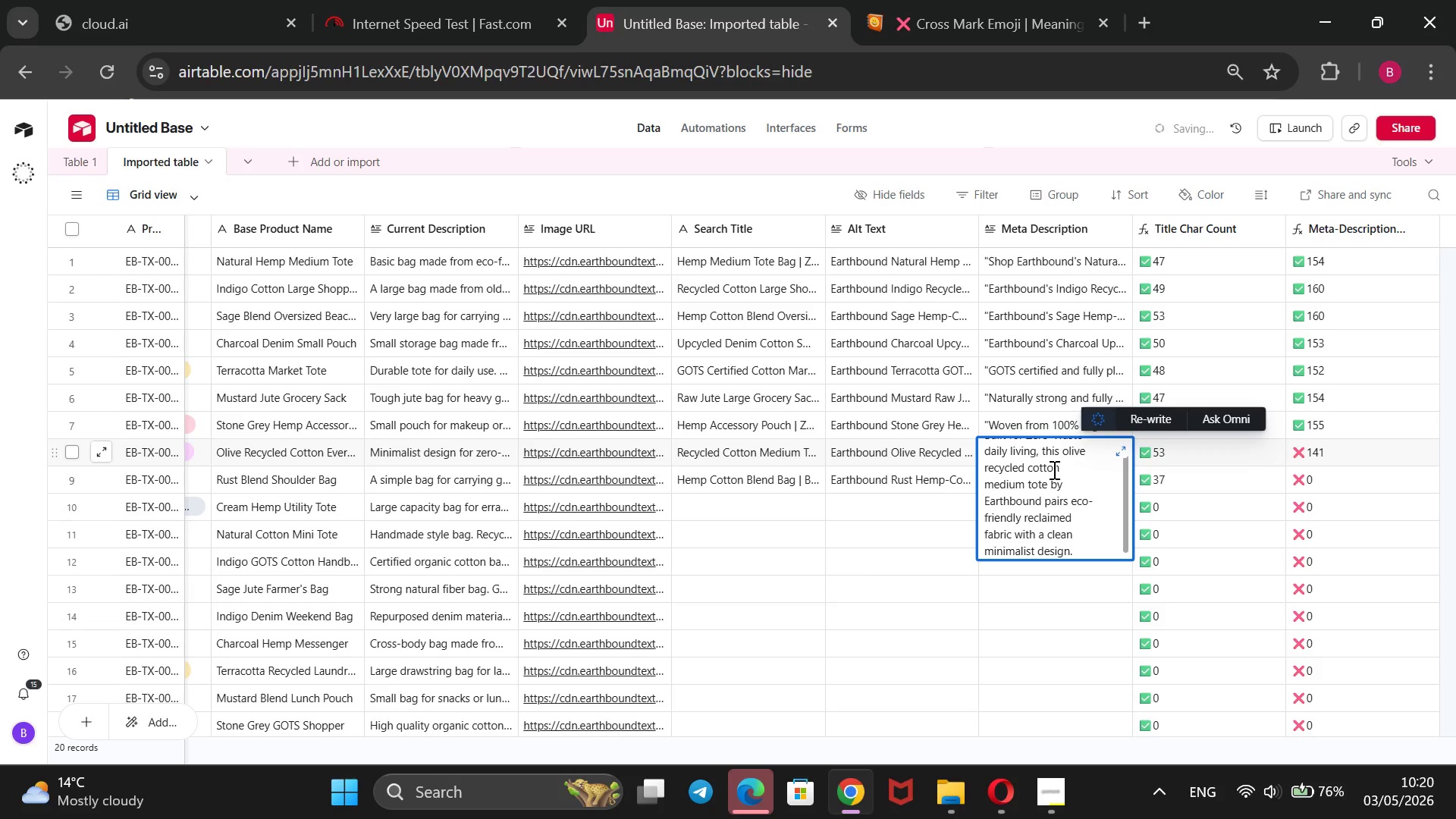 
scroll: coordinate [1053, 469], scroll_direction: none, amount: 0.0
 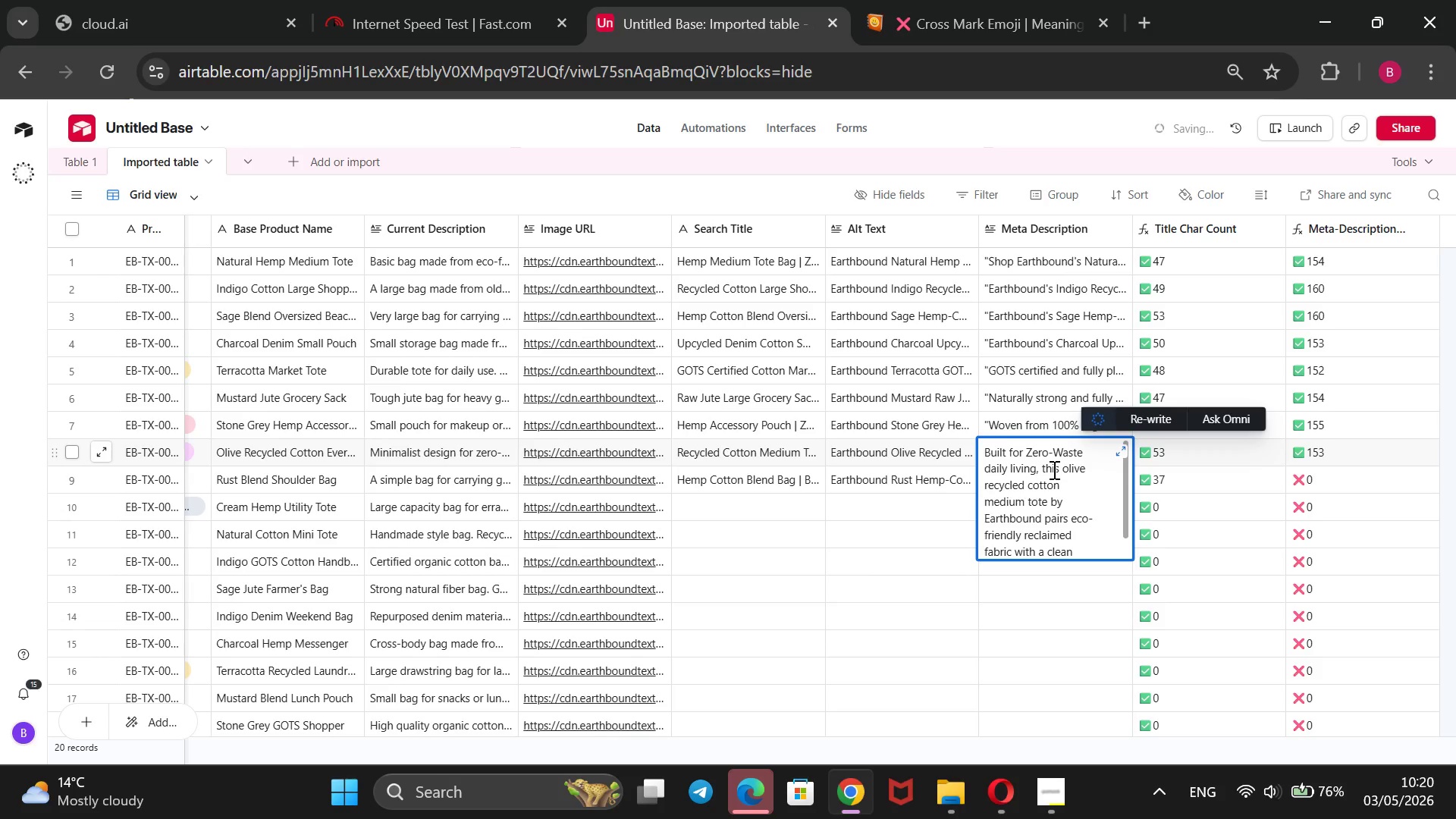 
type(@@)
 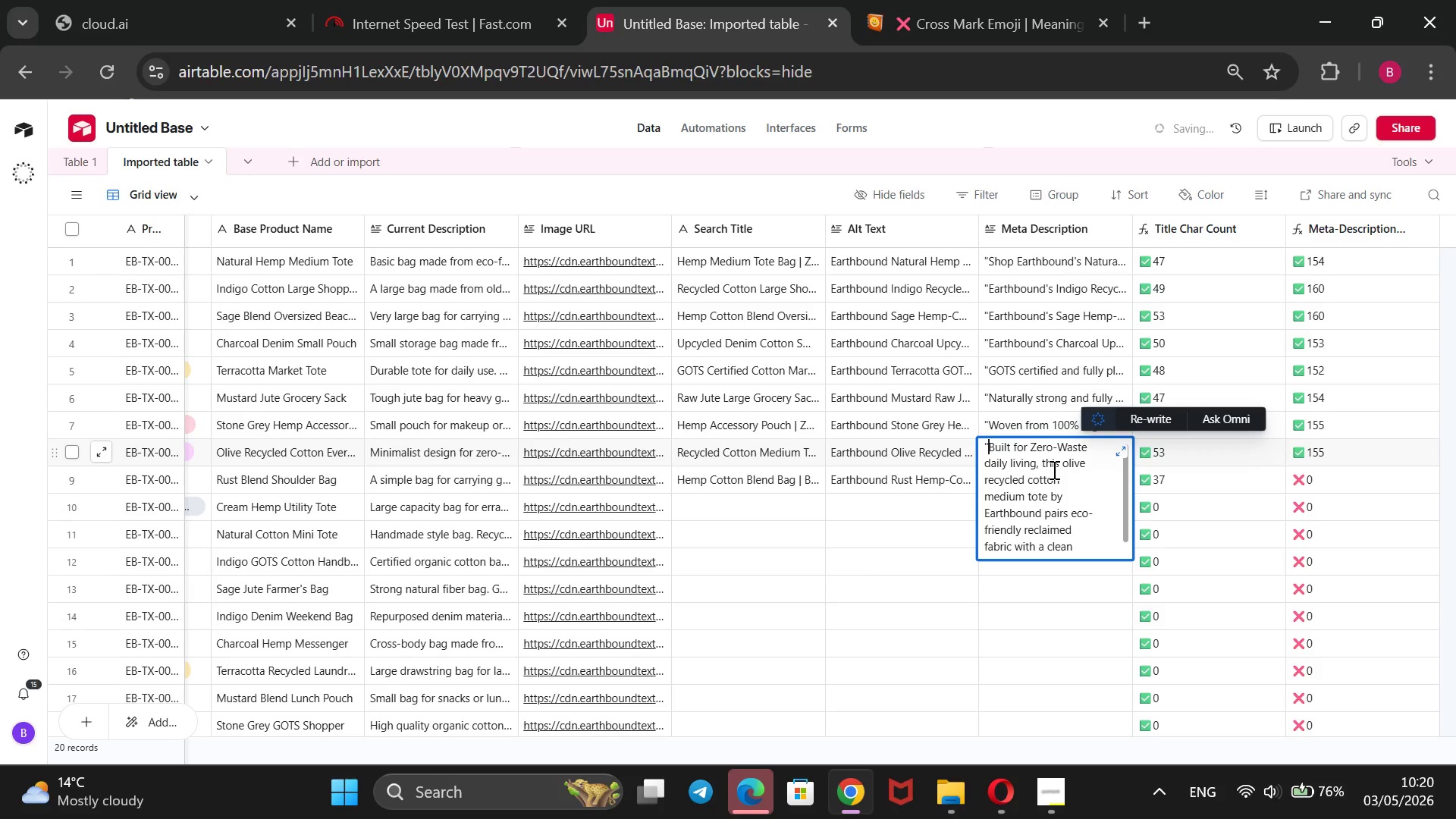 
hold_key(key=ArrowUp, duration=1.27)
 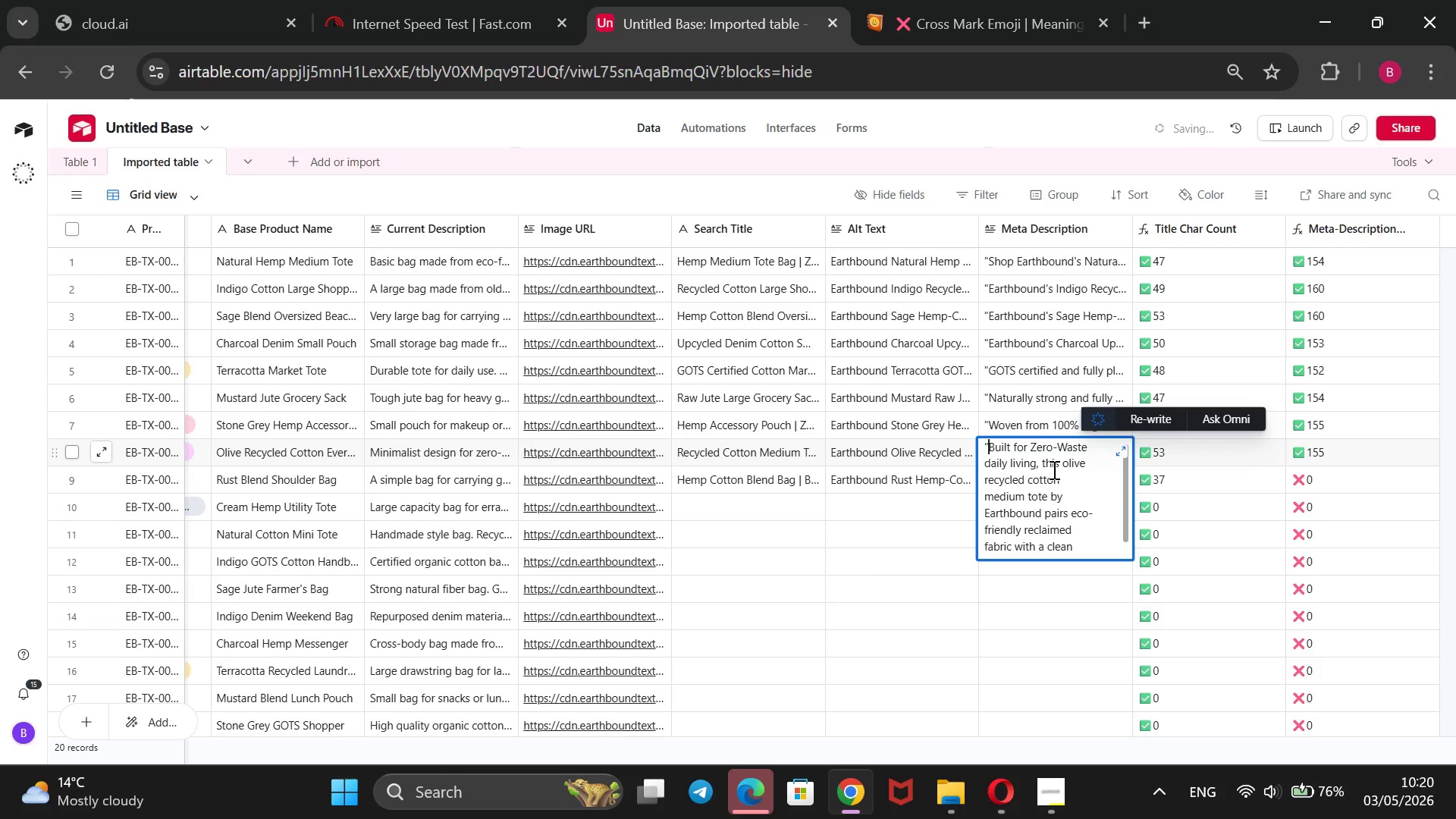 
left_click([1082, 129])
 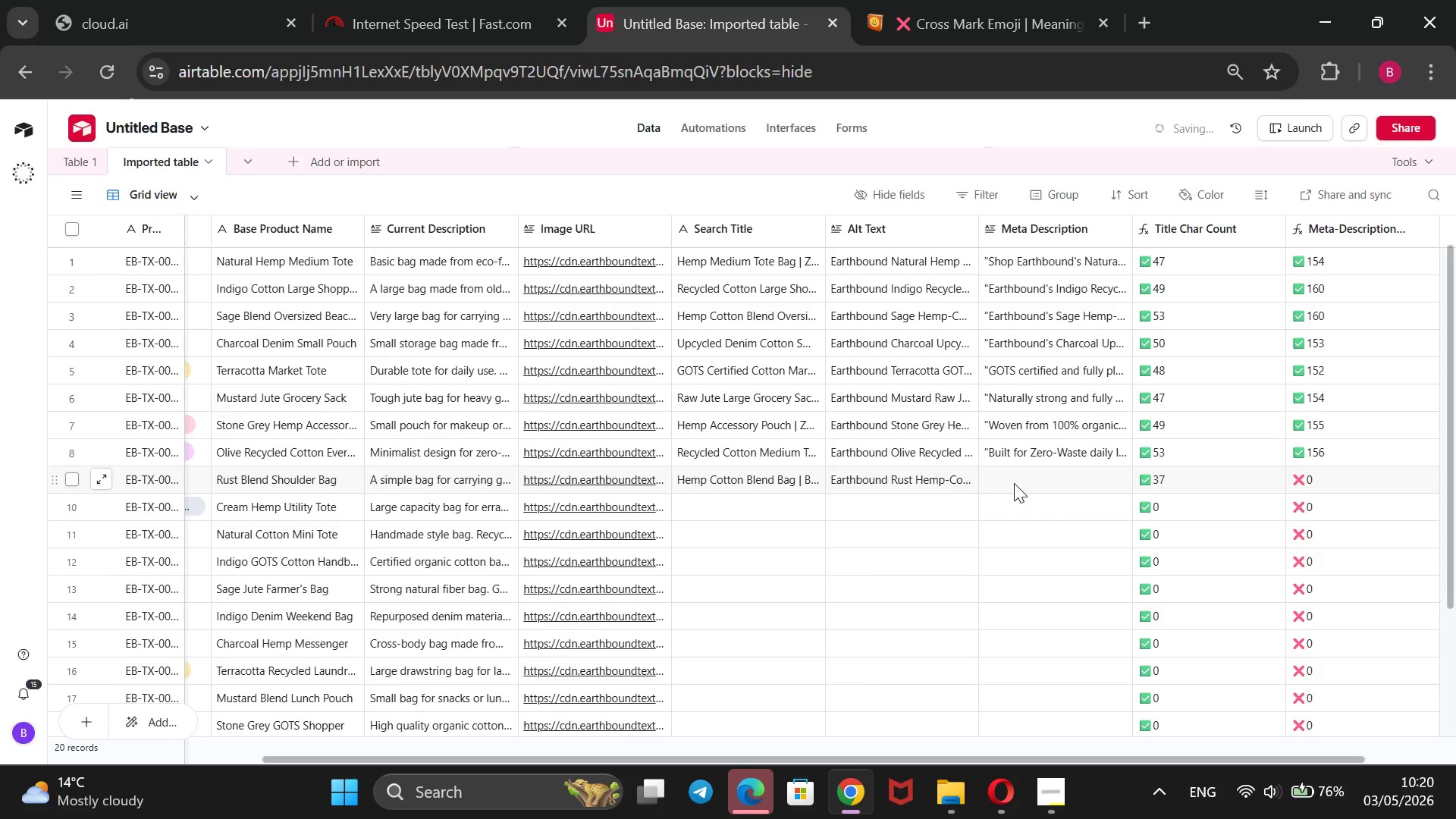 
left_click([1015, 475])
 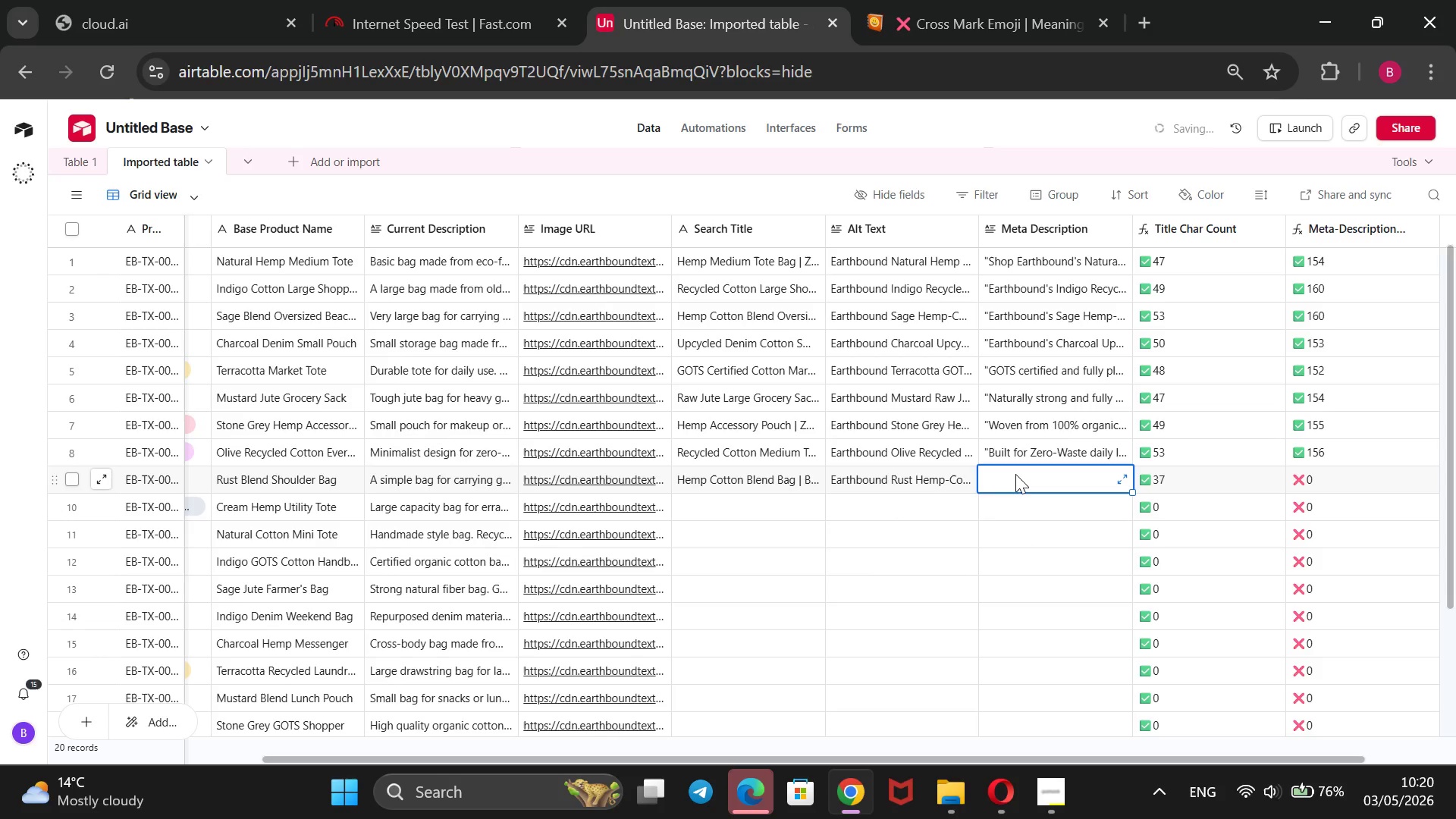 
type(Planet-first construction meets everyday versatiity in h)
key(Backspace)
type(this biodegradable rust hemp-cotton shoulder bag, thoughtfully designed bu)
key(Backspace)
type(t )
key(Backspace)
key(Backspace)
type(t Earthbound Textiles.)
 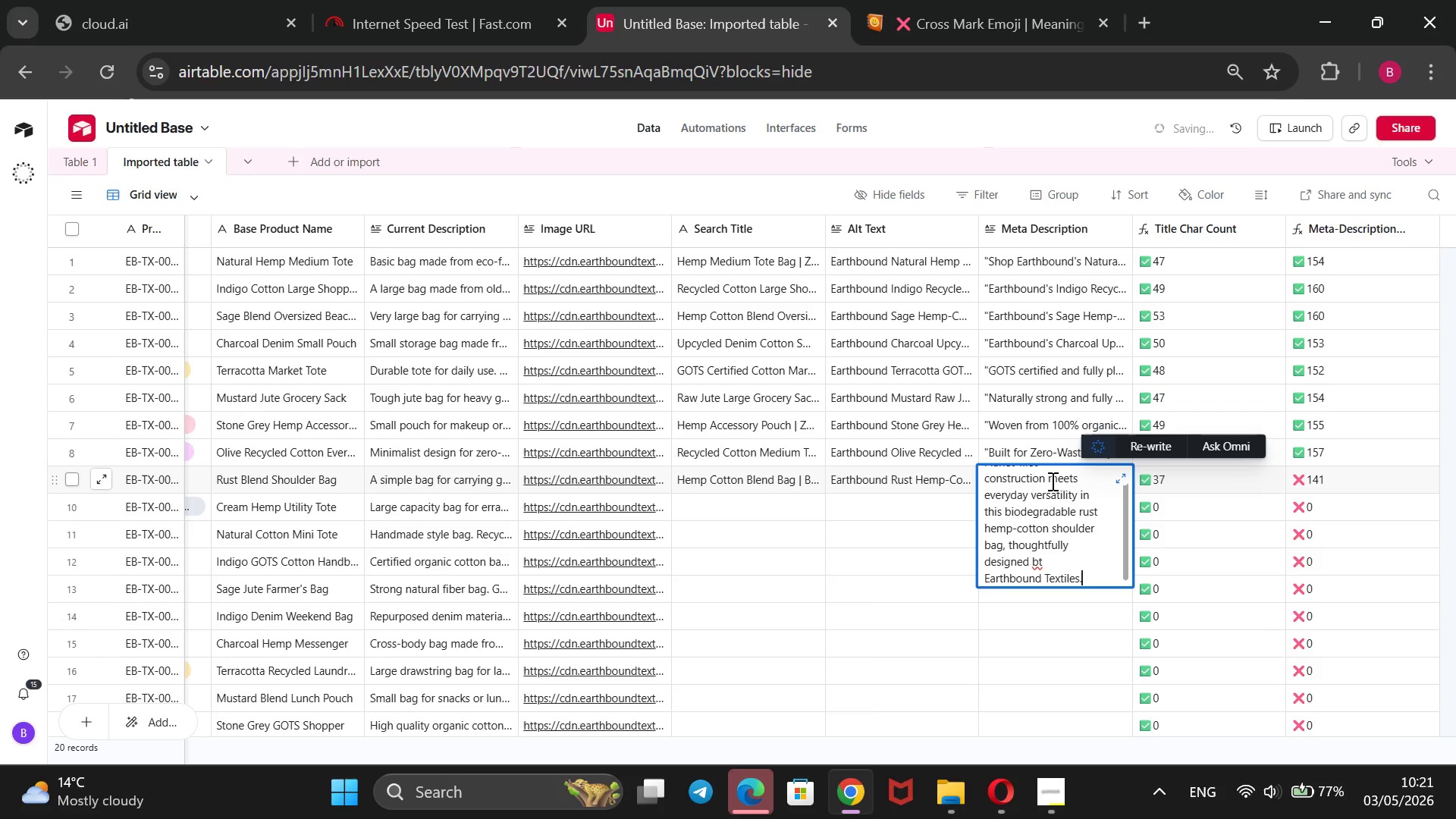 
left_click([1043, 561])
 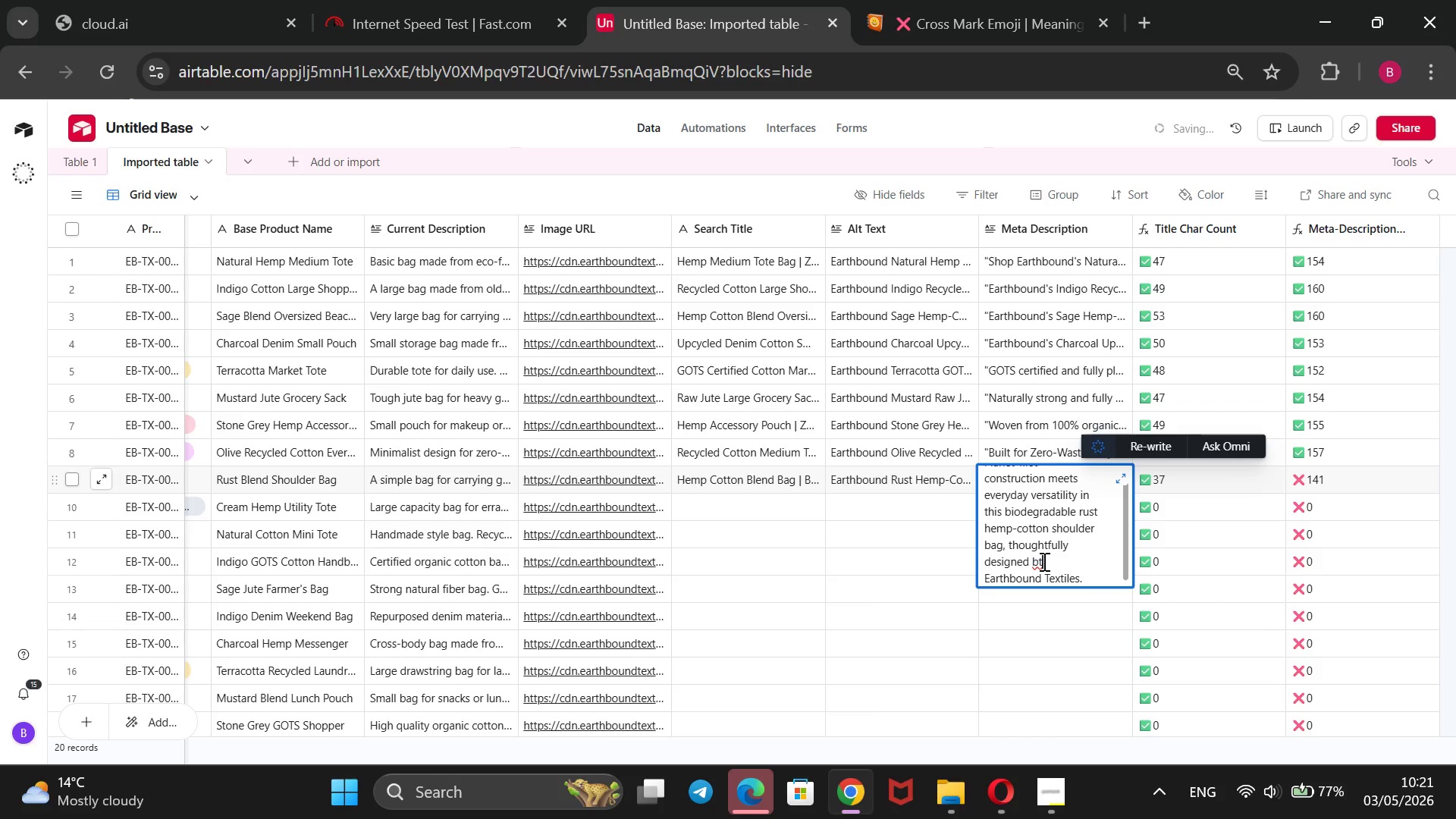 
key(Backspace)
 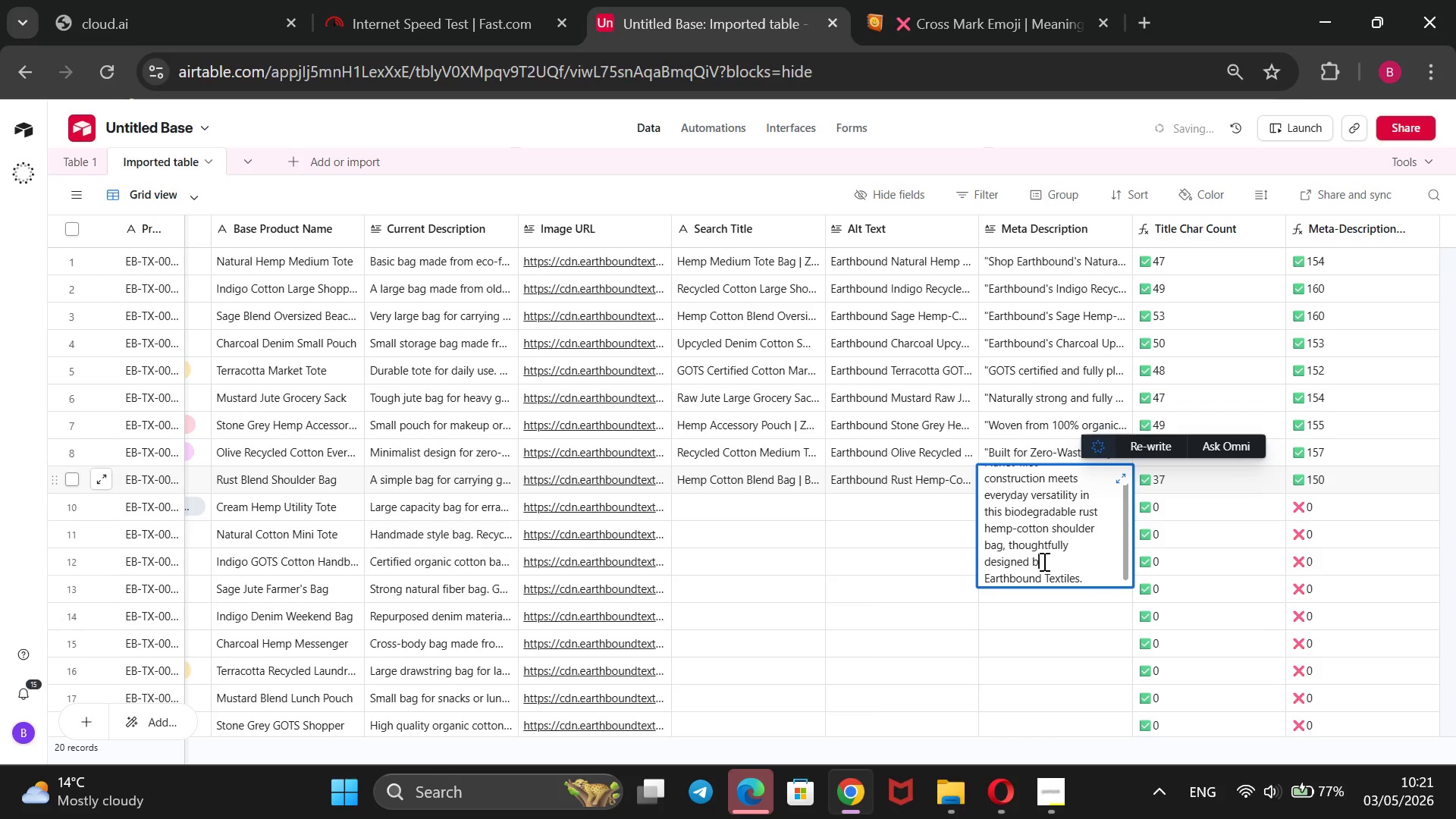 
key(Y)
 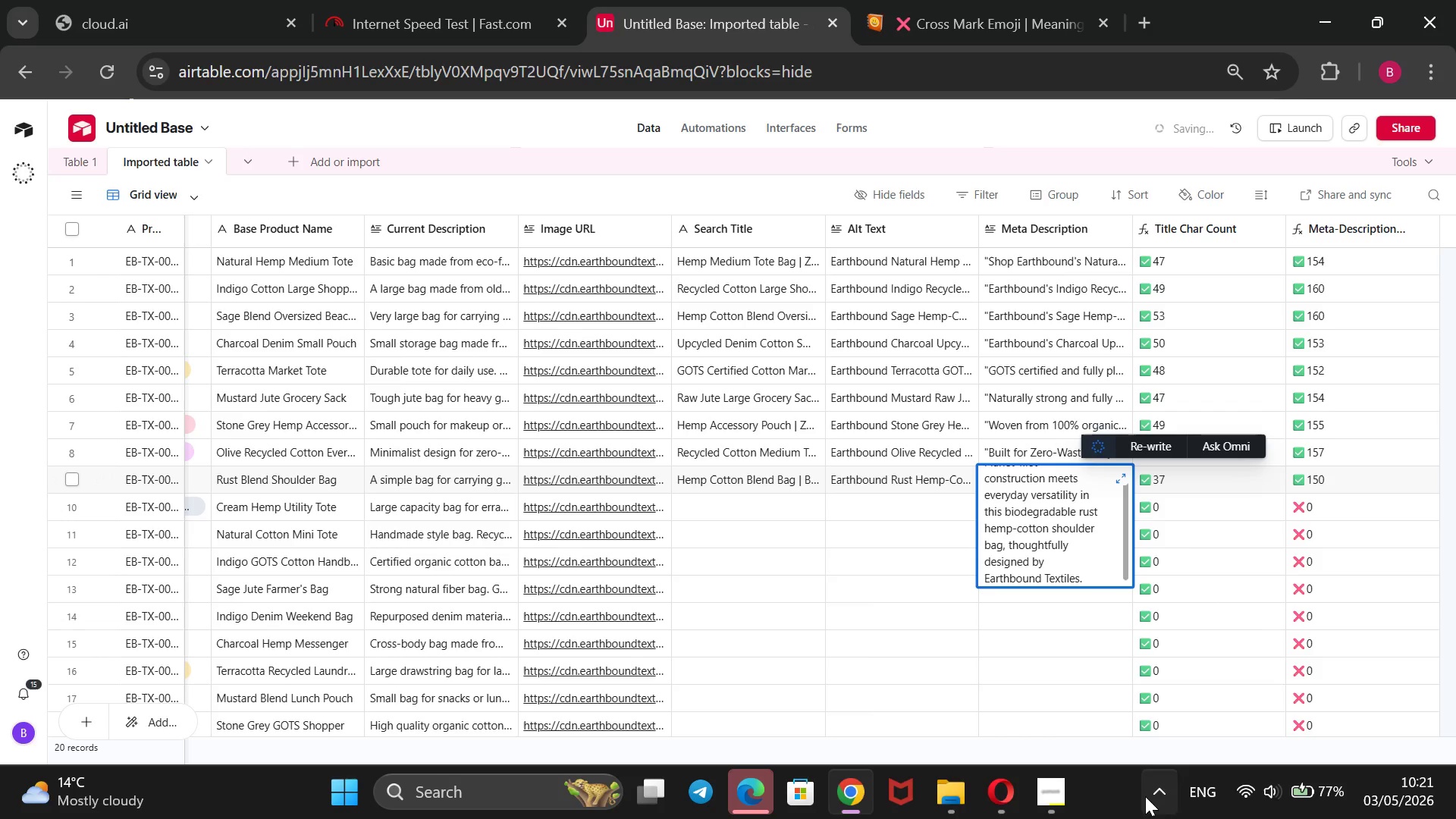 
left_click([1037, 783])